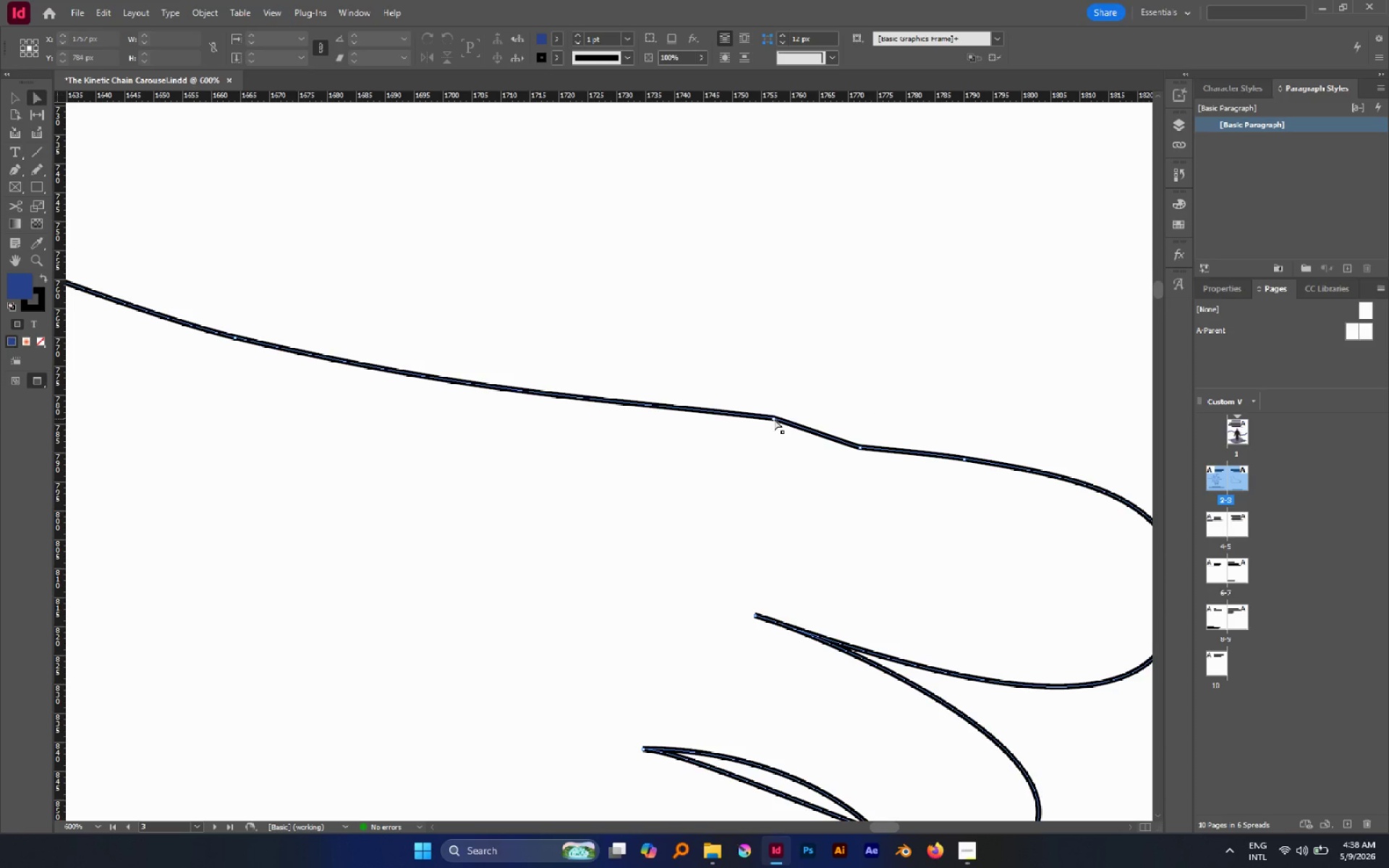 
left_click_drag(start_coordinate=[774, 417], to_coordinate=[776, 423])
 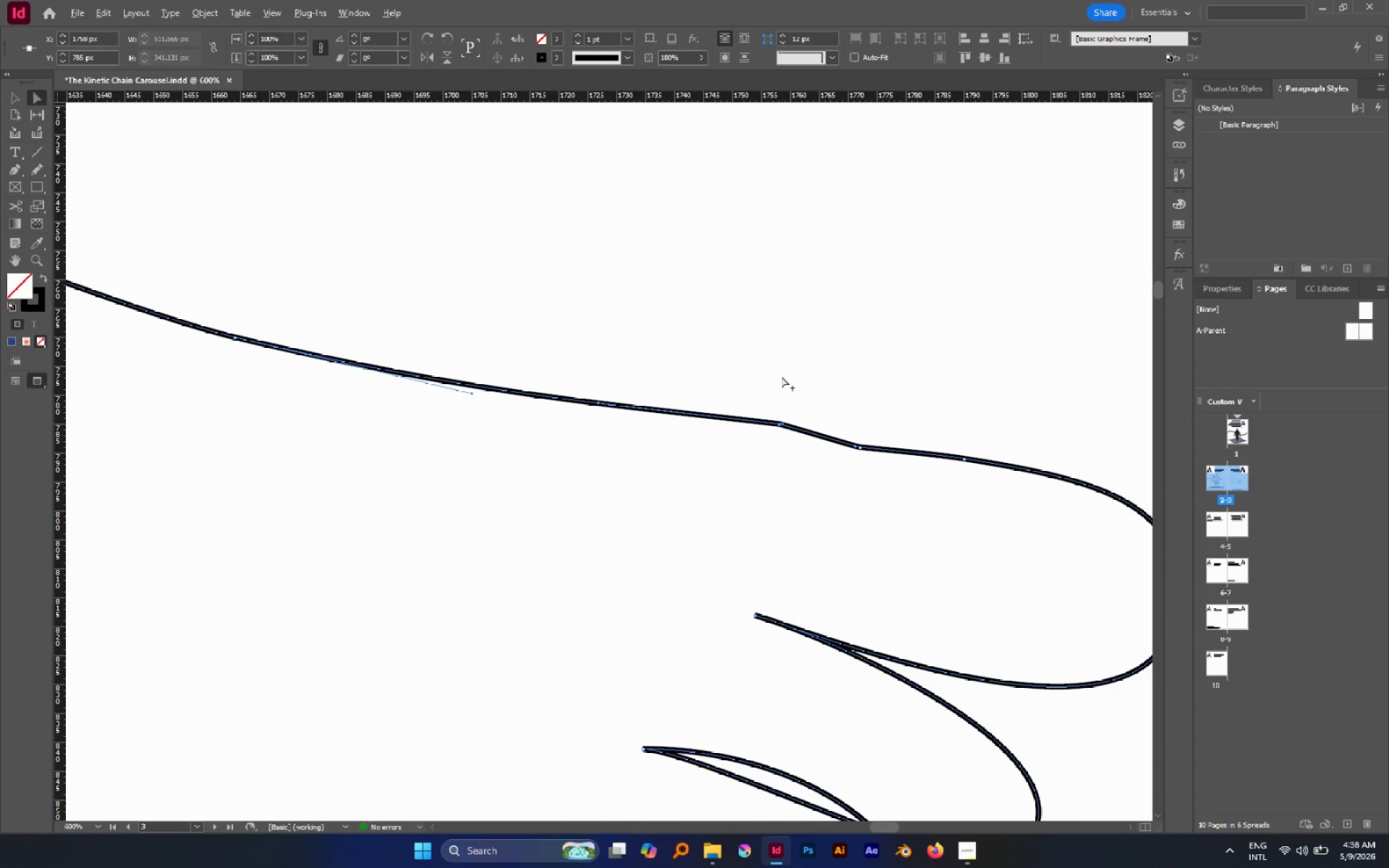 
hold_key(key=AltLeft, duration=1.08)
scroll: coordinate [780, 377], scroll_direction: down, amount: 2.0
 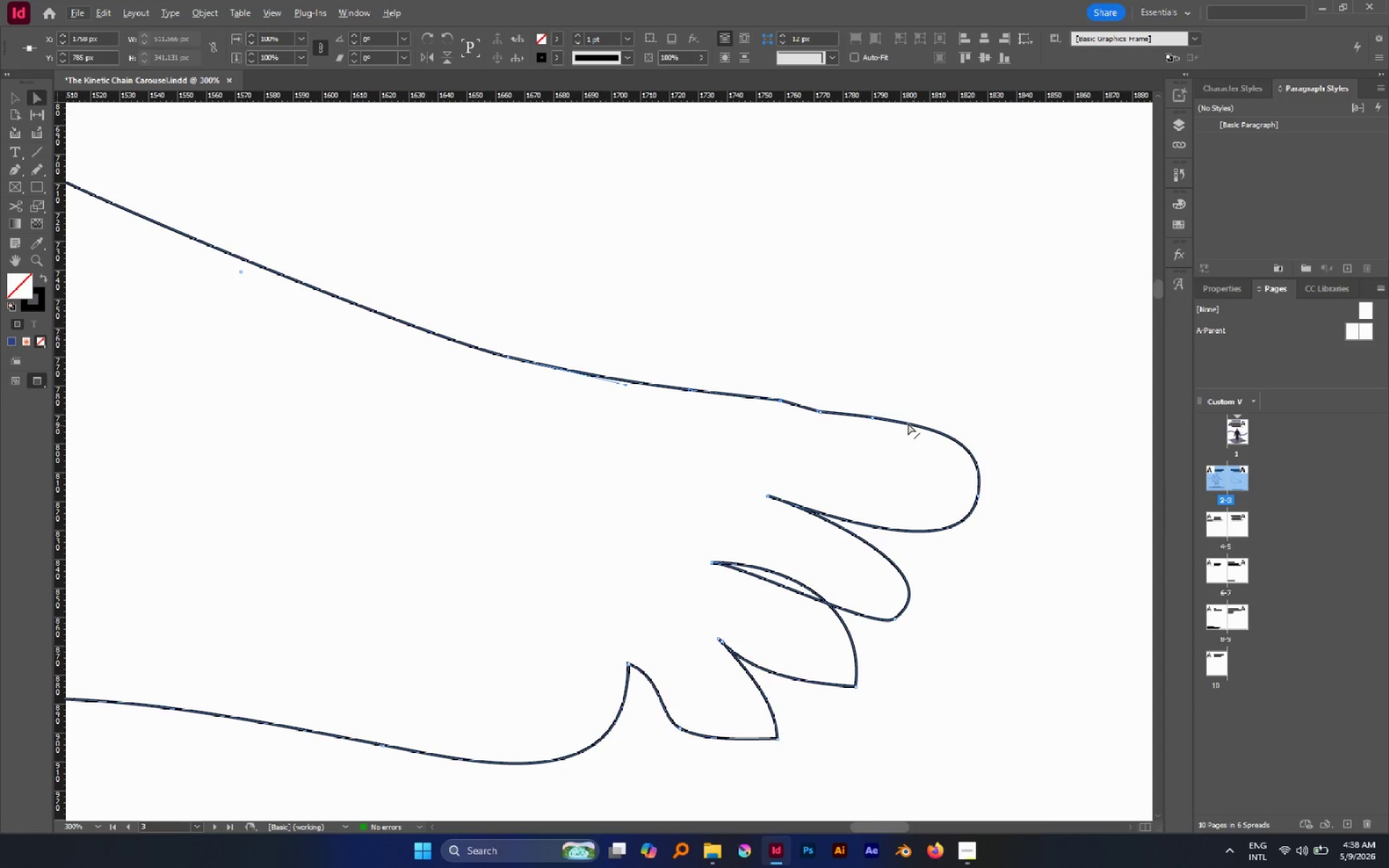 
left_click([871, 418])
 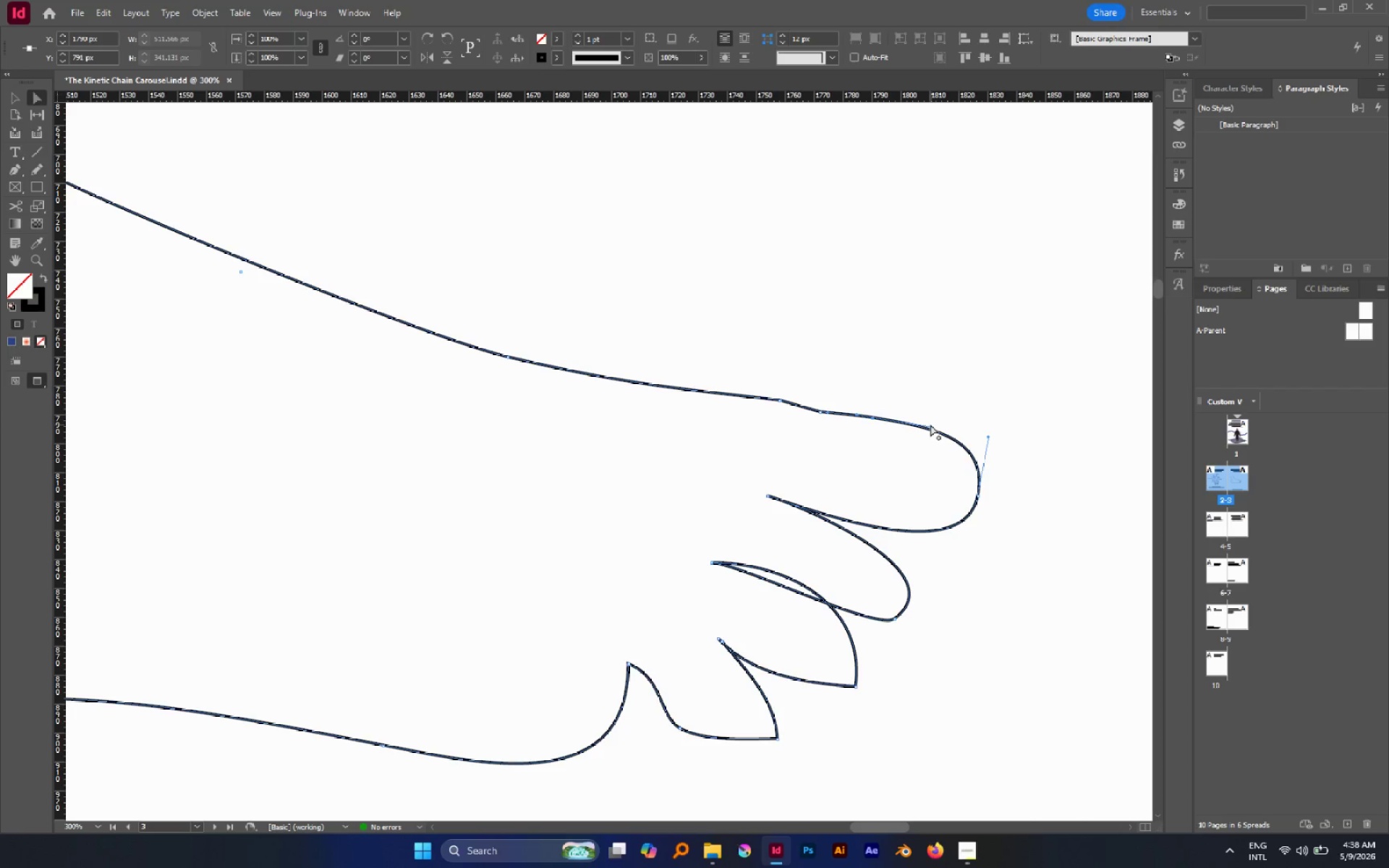 
left_click_drag(start_coordinate=[930, 425], to_coordinate=[947, 424])
 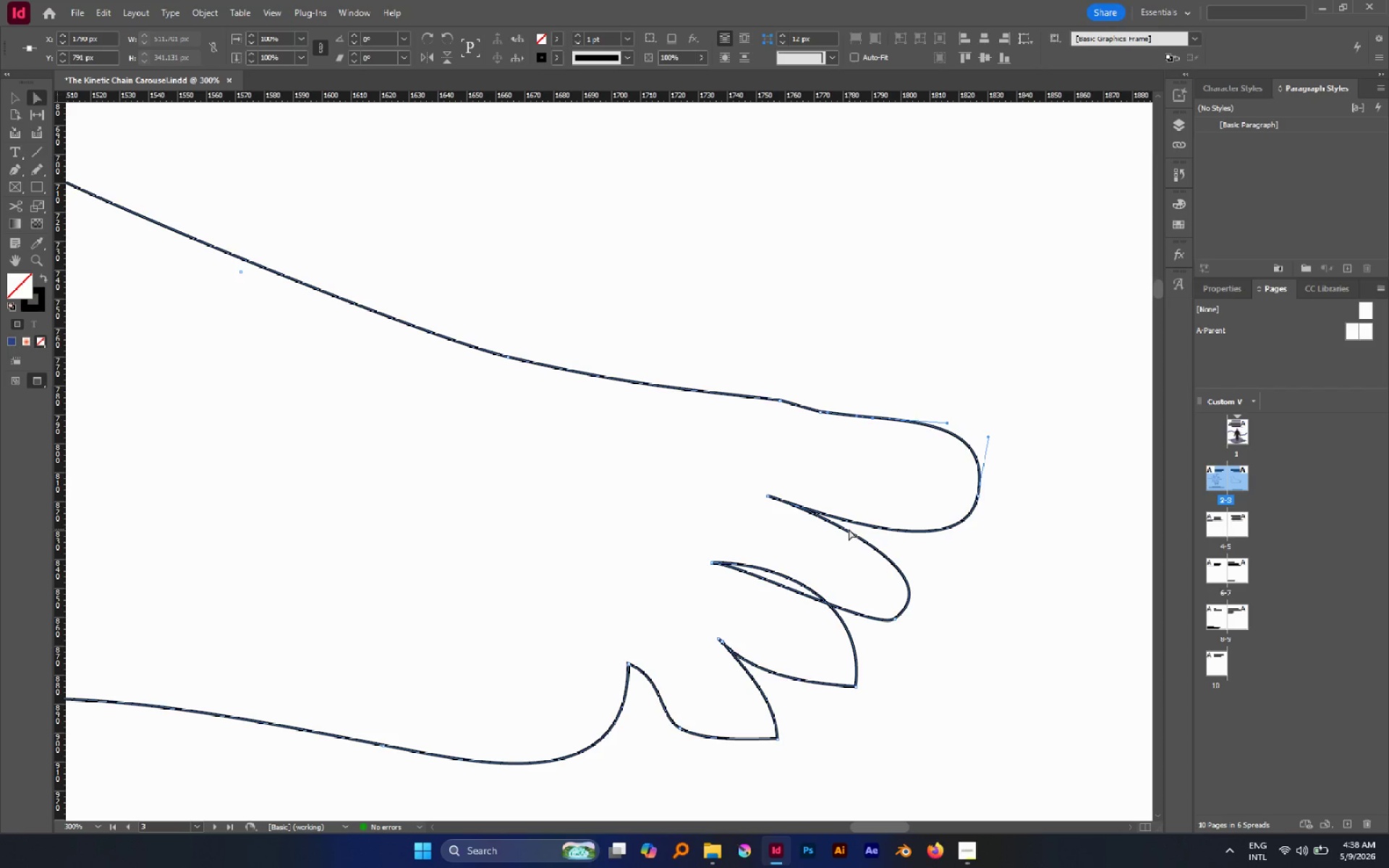 
wait(5.3)
 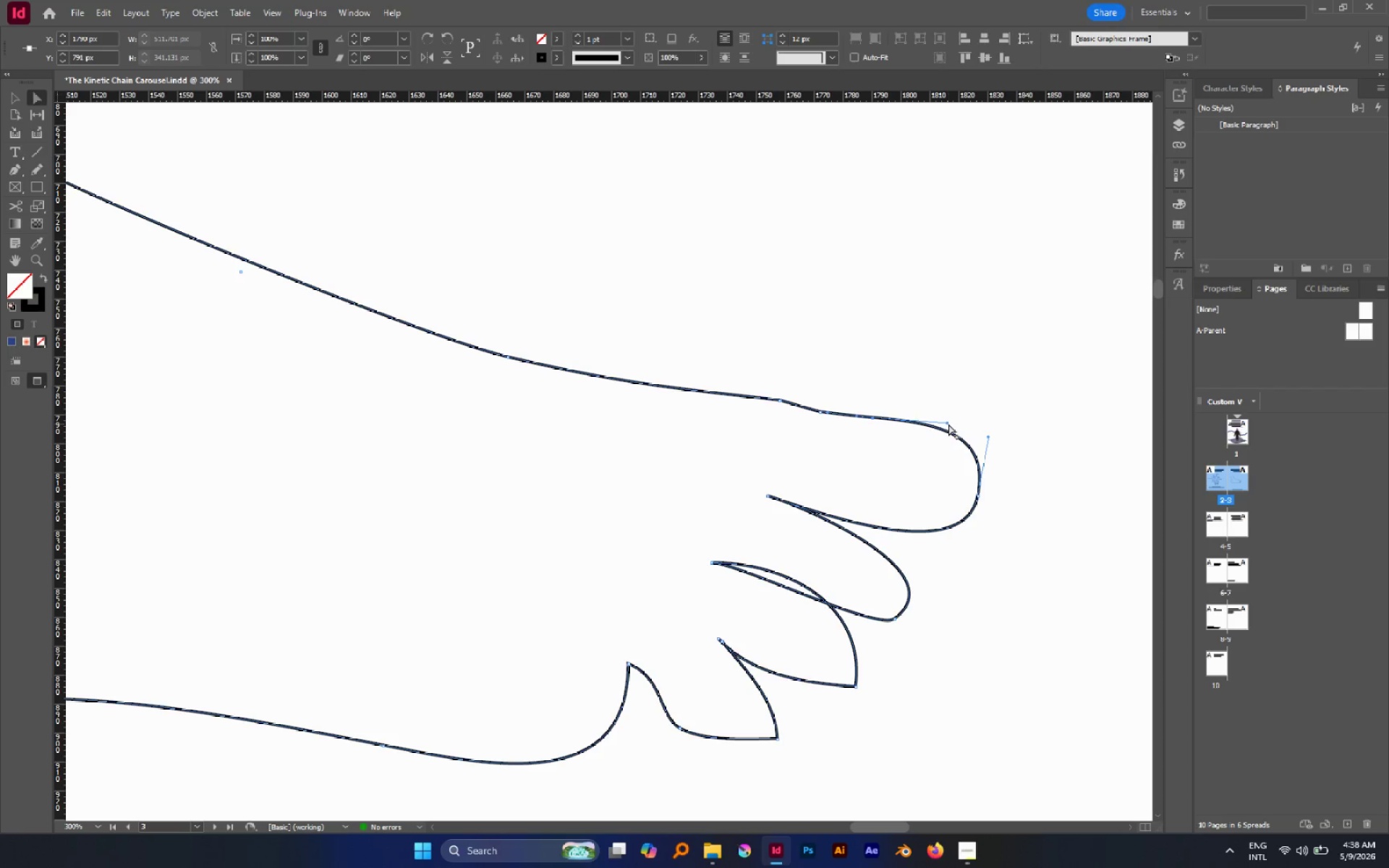 
left_click_drag(start_coordinate=[932, 735], to_coordinate=[797, 570])
 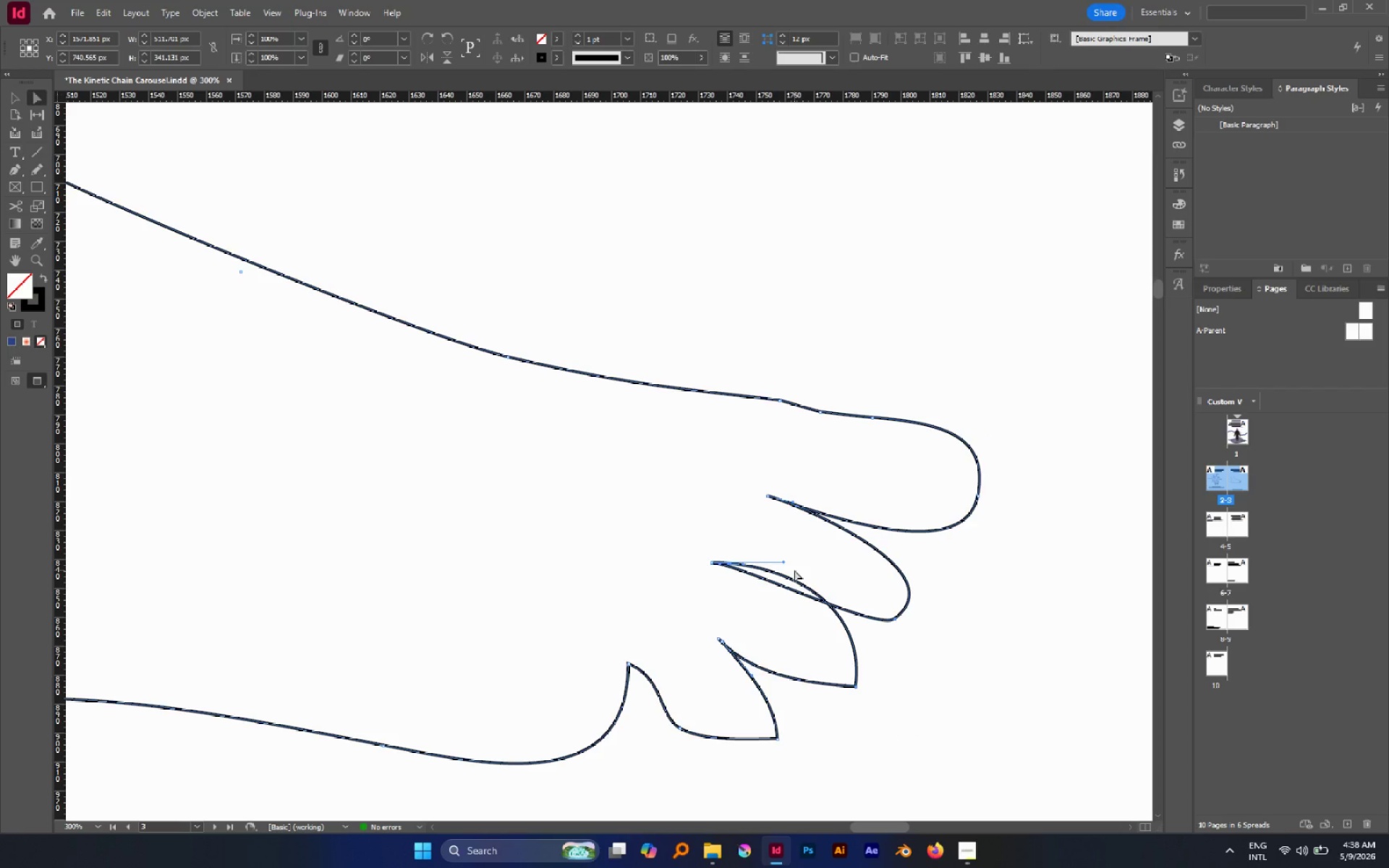 
key(Delete)
 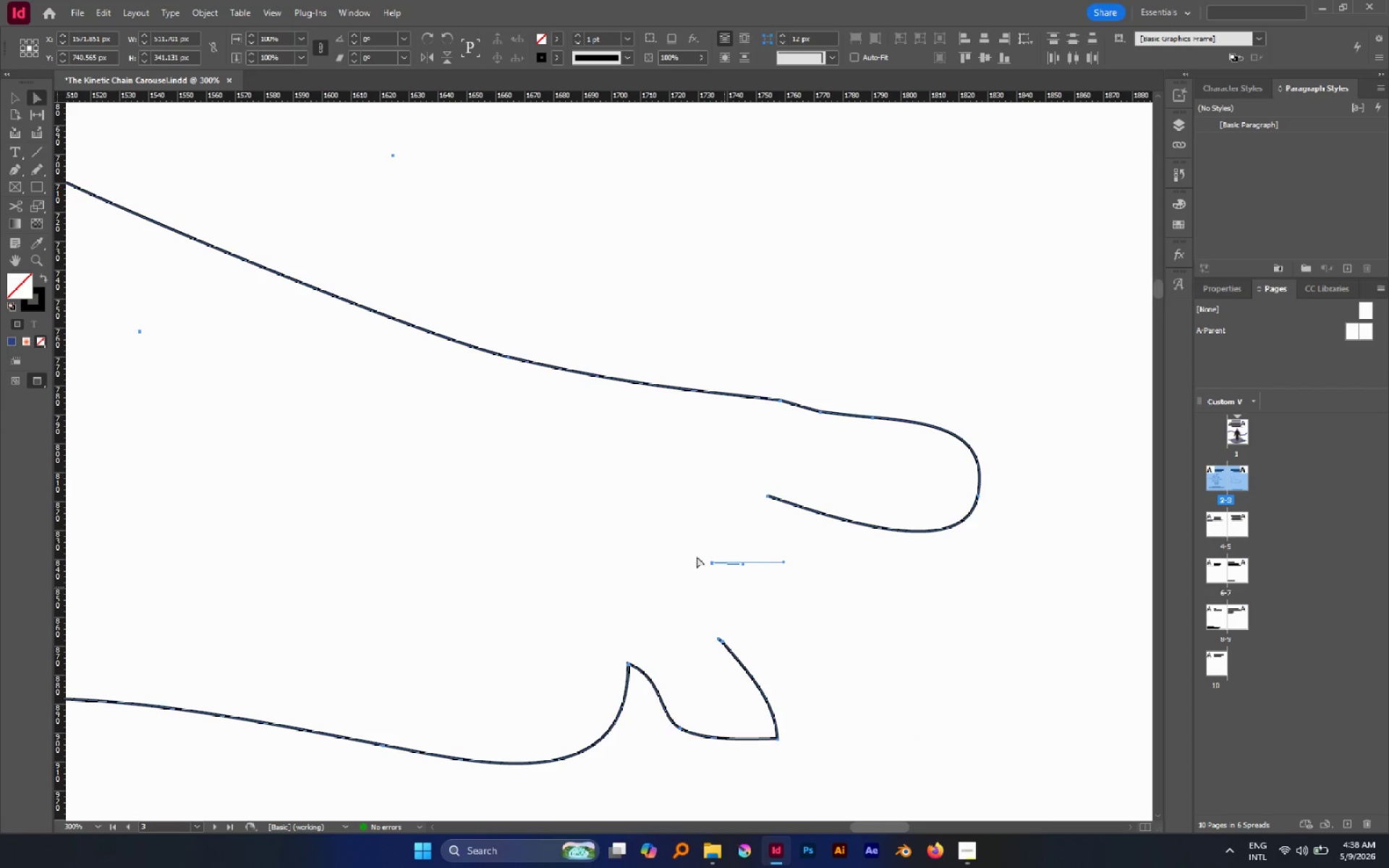 
left_click_drag(start_coordinate=[666, 524], to_coordinate=[820, 780])
 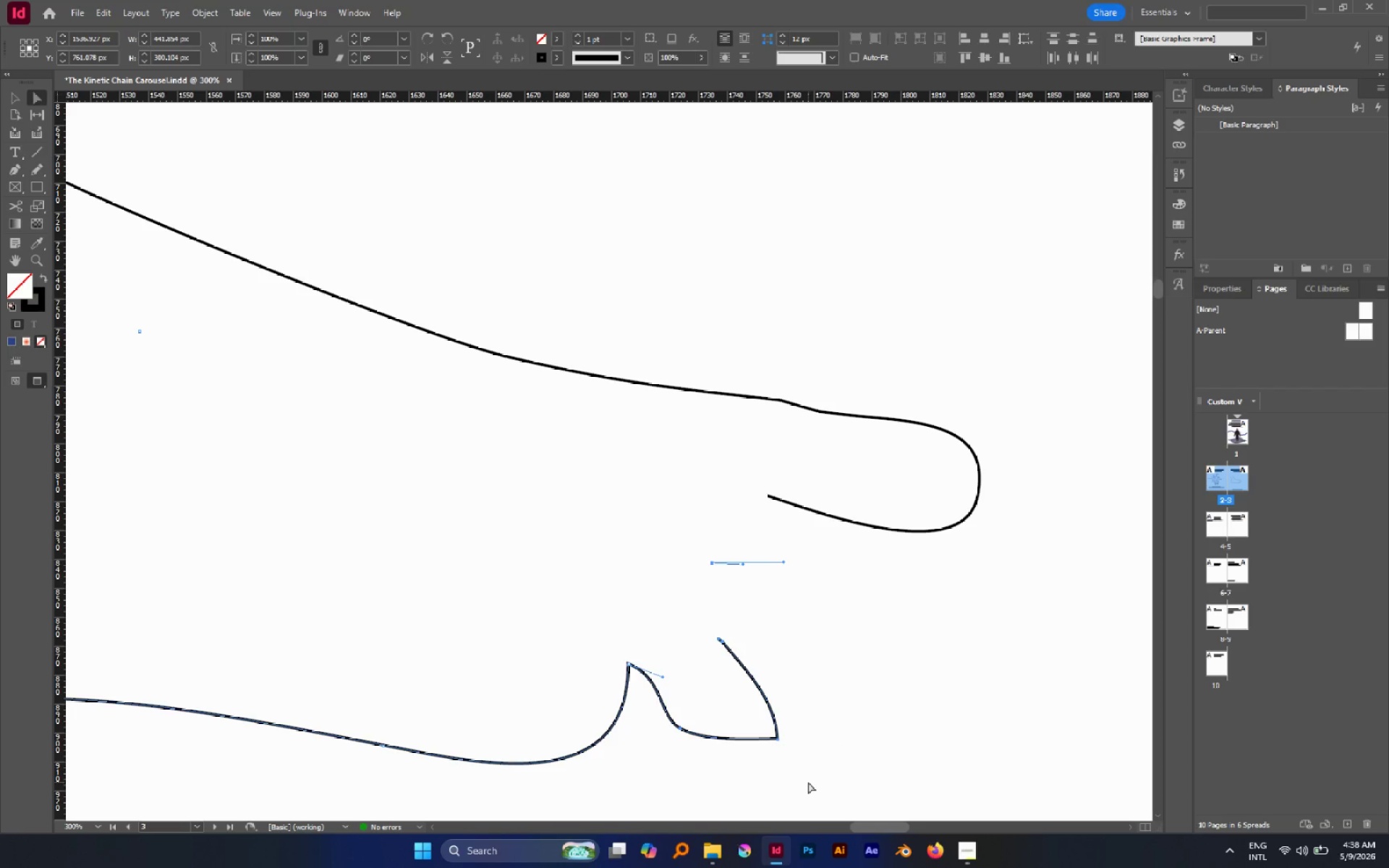 
key(Delete)
 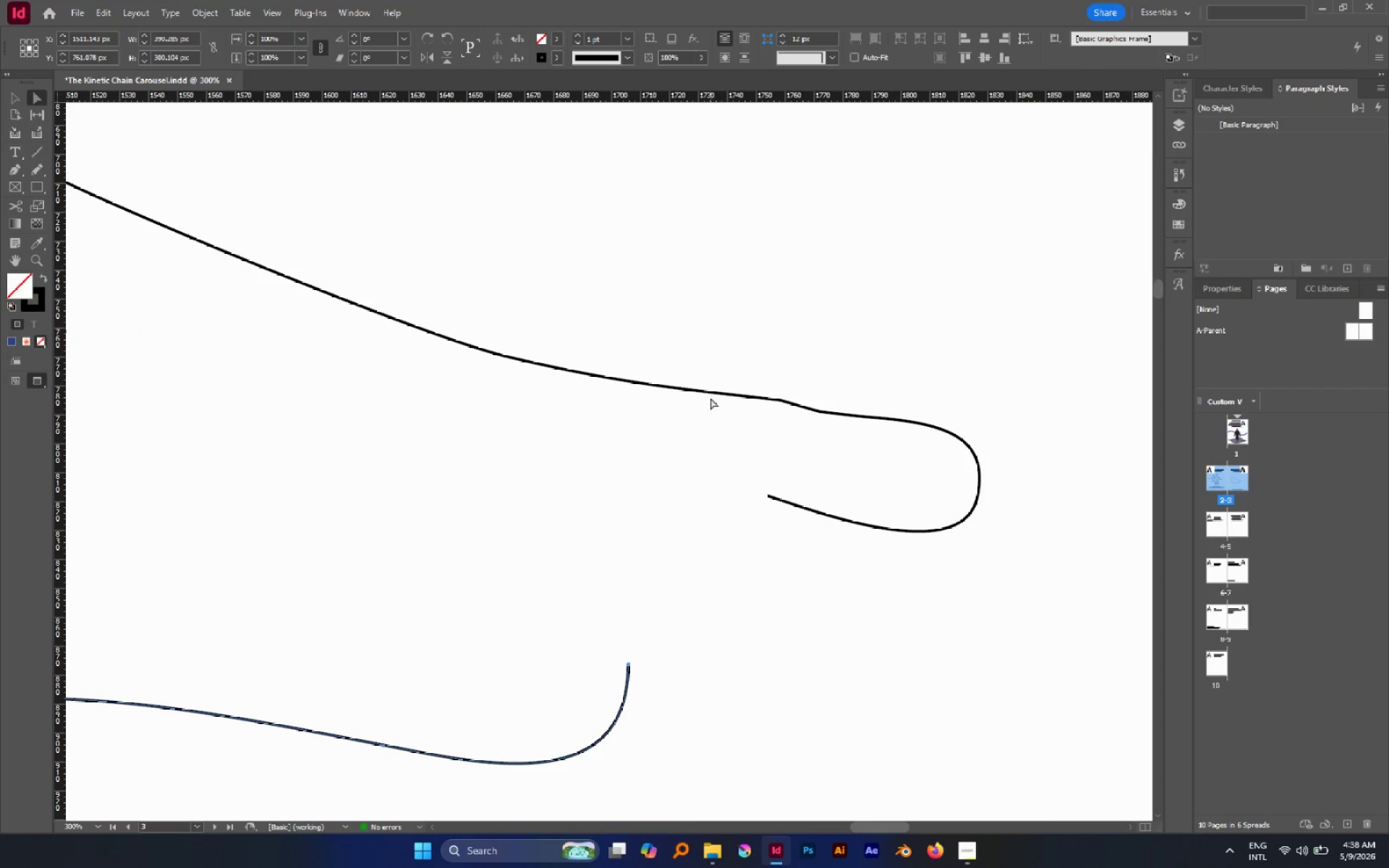 
wait(5.58)
 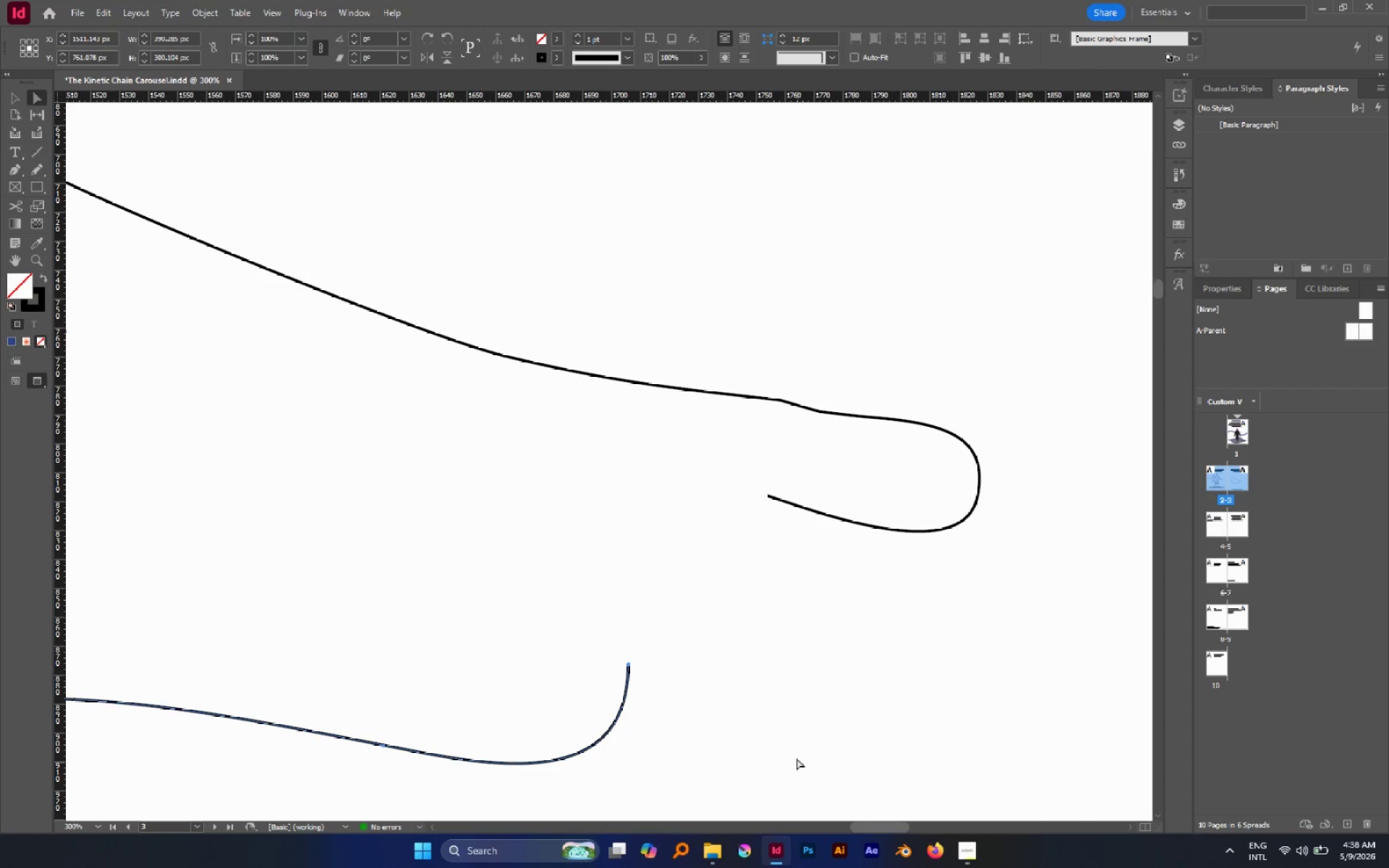 
left_click_drag(start_coordinate=[480, 329], to_coordinate=[531, 370])
 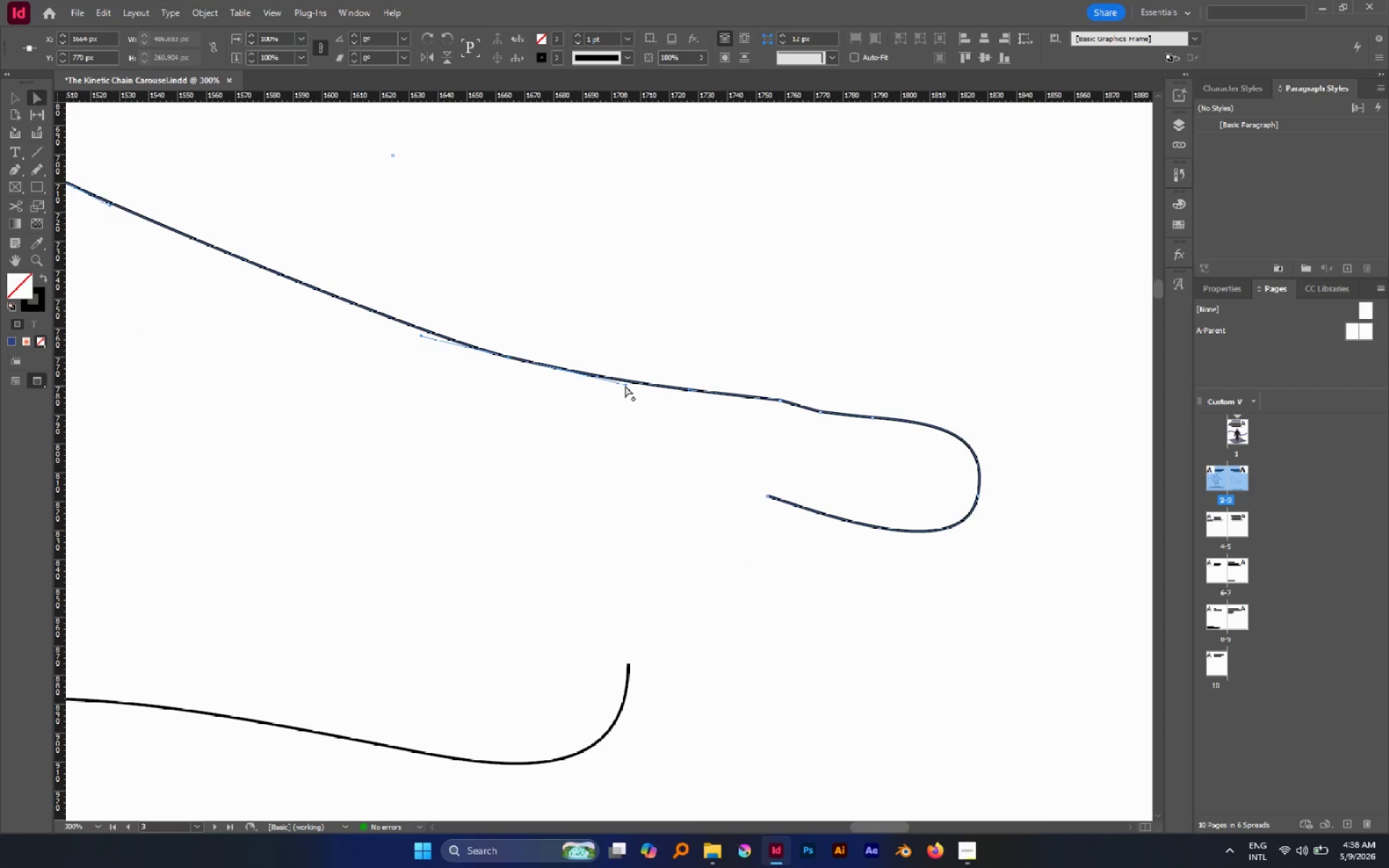 
left_click_drag(start_coordinate=[624, 385], to_coordinate=[616, 387])
 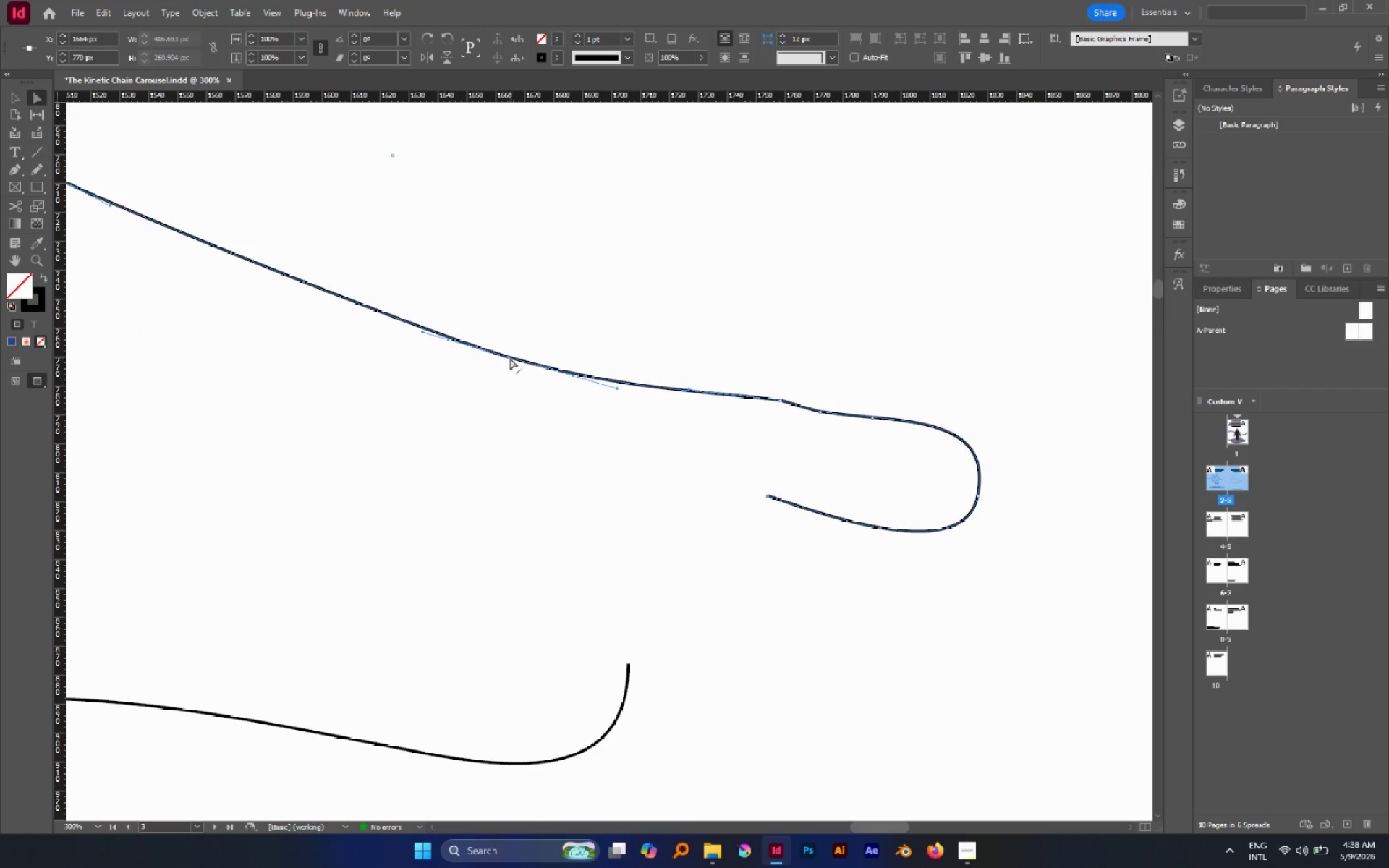 
left_click_drag(start_coordinate=[509, 357], to_coordinate=[501, 350])
 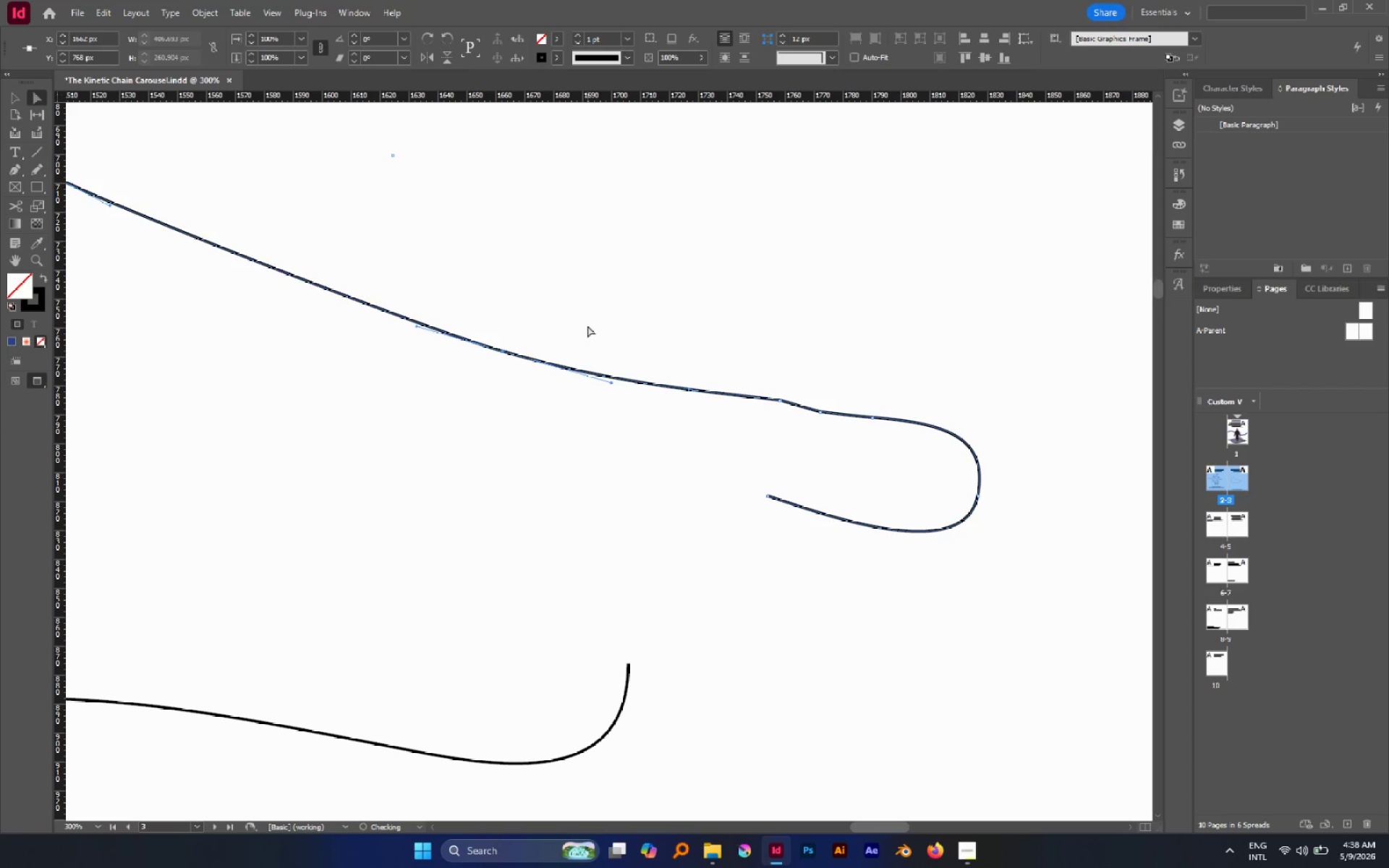 
left_click([587, 326])
 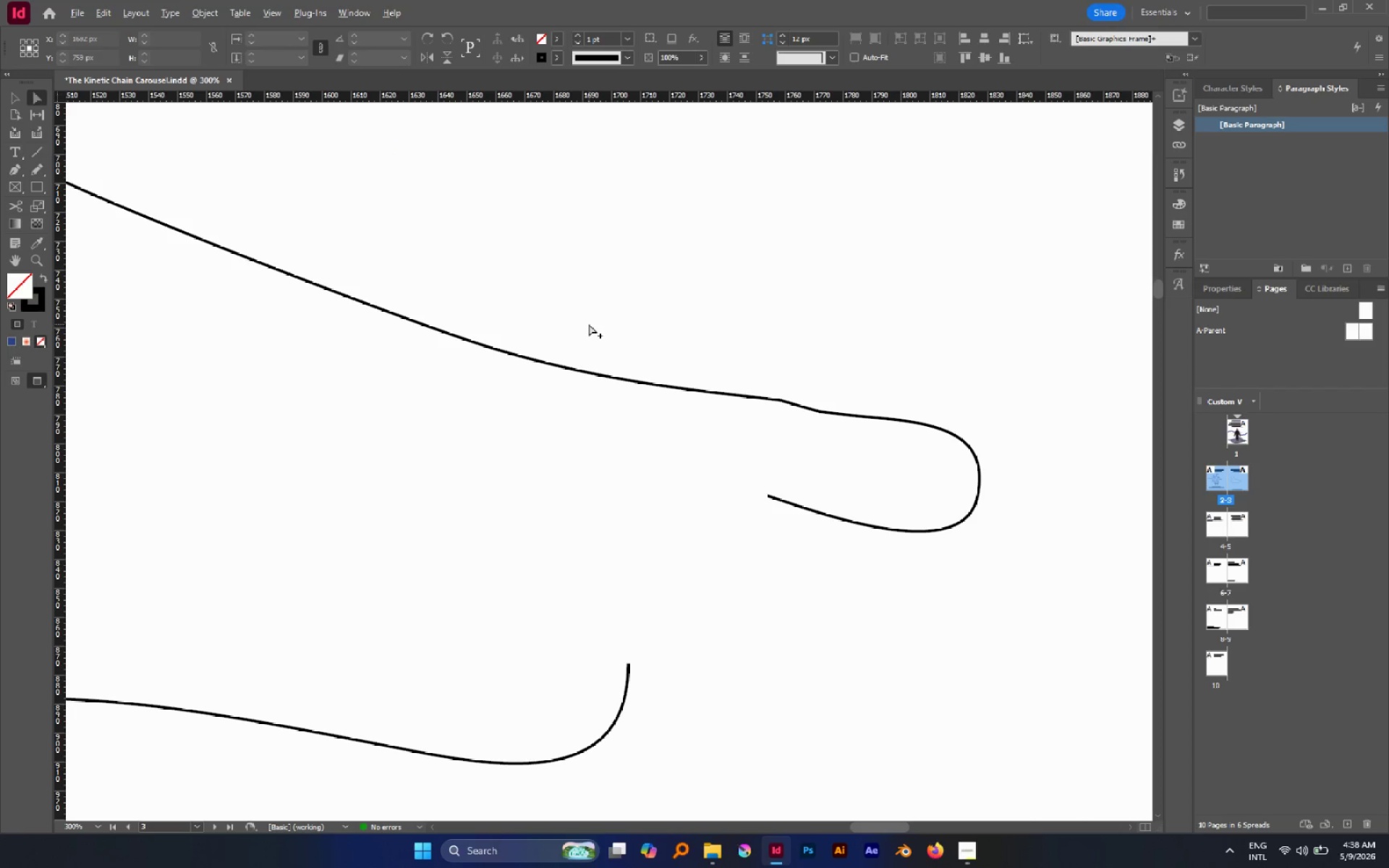 
hold_key(key=AltLeft, duration=0.72)
scroll: coordinate [592, 326], scroll_direction: down, amount: 6.0
 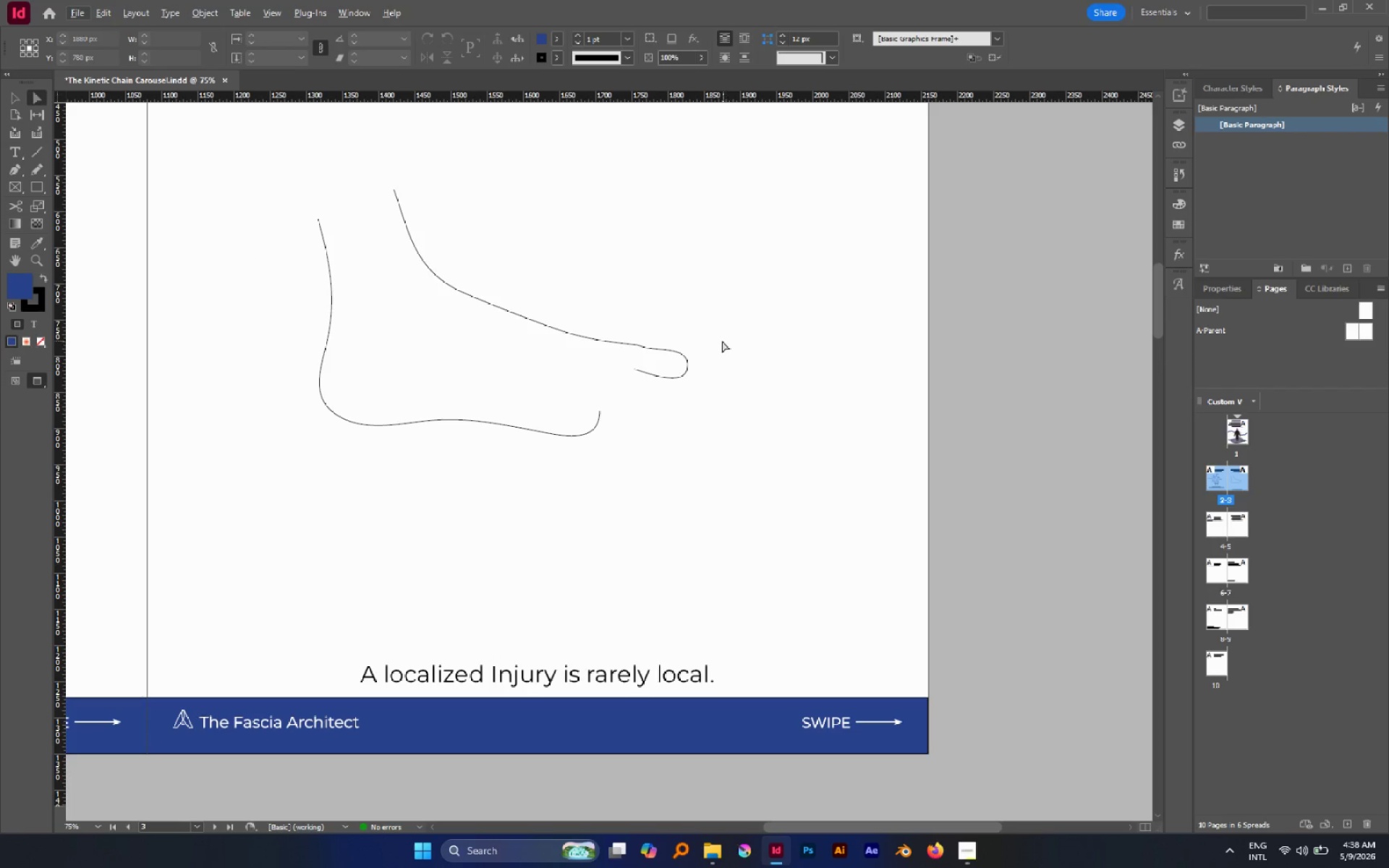 
hold_key(key=AltLeft, duration=0.81)
scroll: coordinate [692, 341], scroll_direction: up, amount: 3.0
 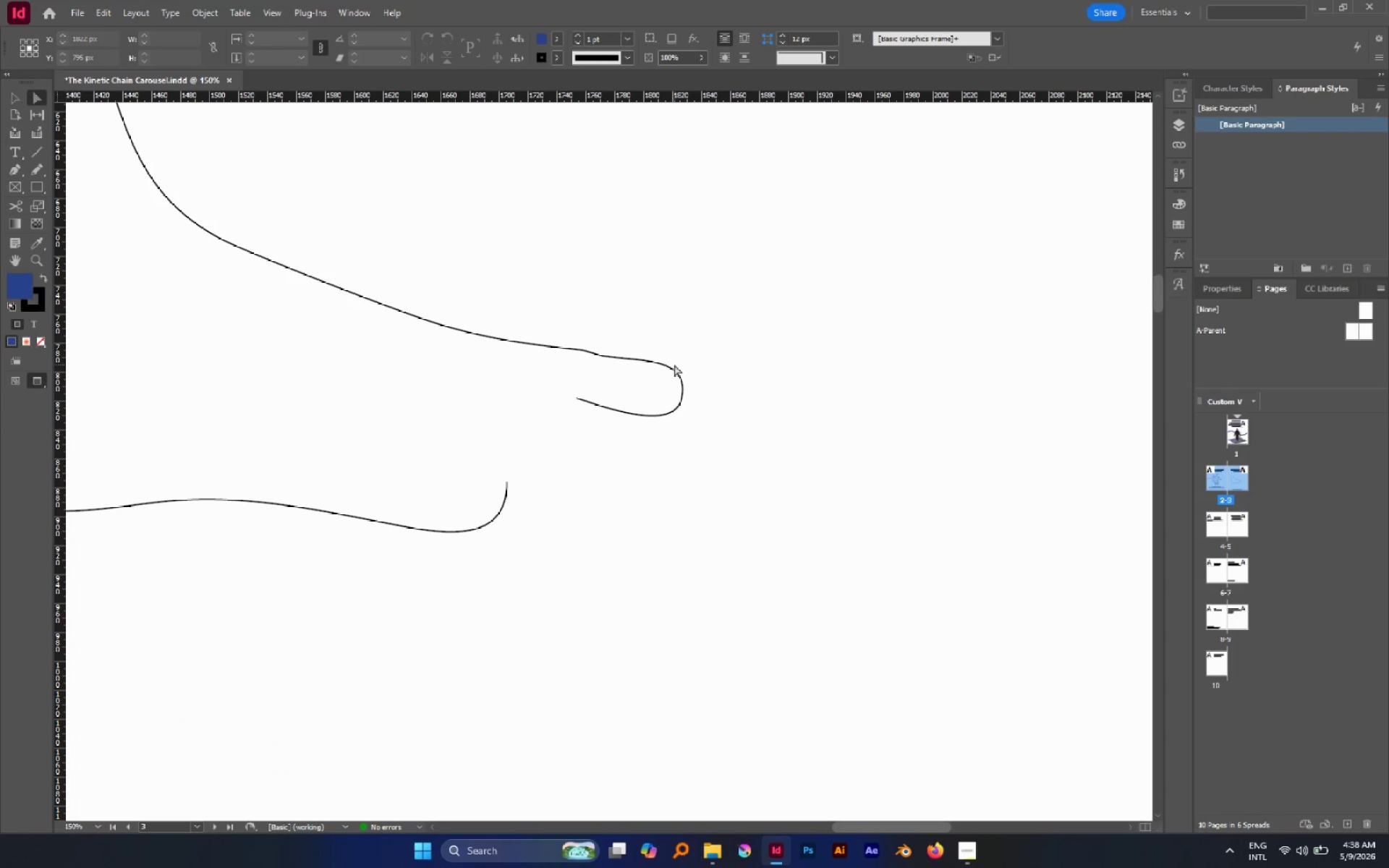 
hold_key(key=AltLeft, duration=0.78)
scroll: coordinate [648, 359], scroll_direction: up, amount: 2.0
 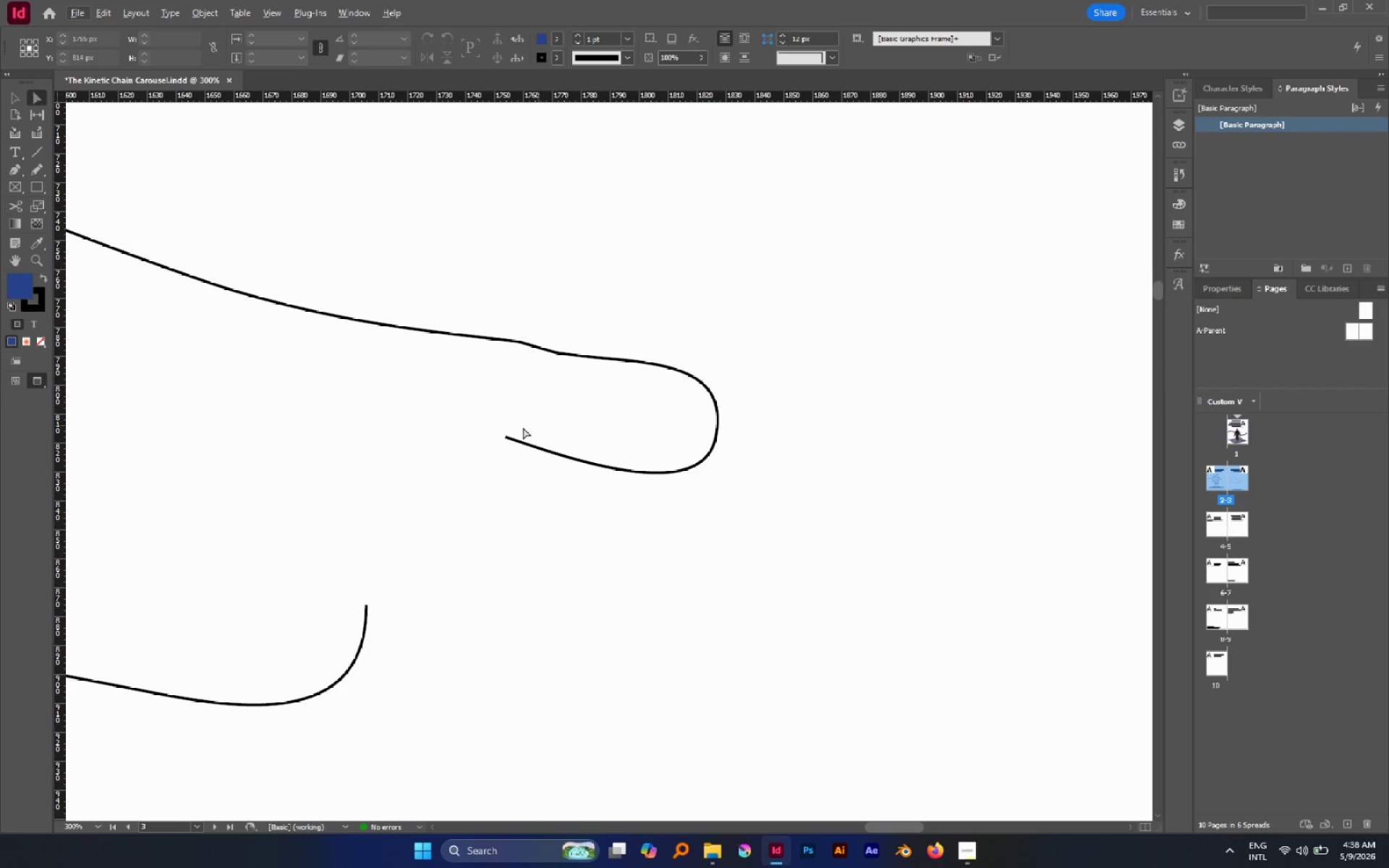 
left_click_drag(start_coordinate=[460, 411], to_coordinate=[518, 491])
 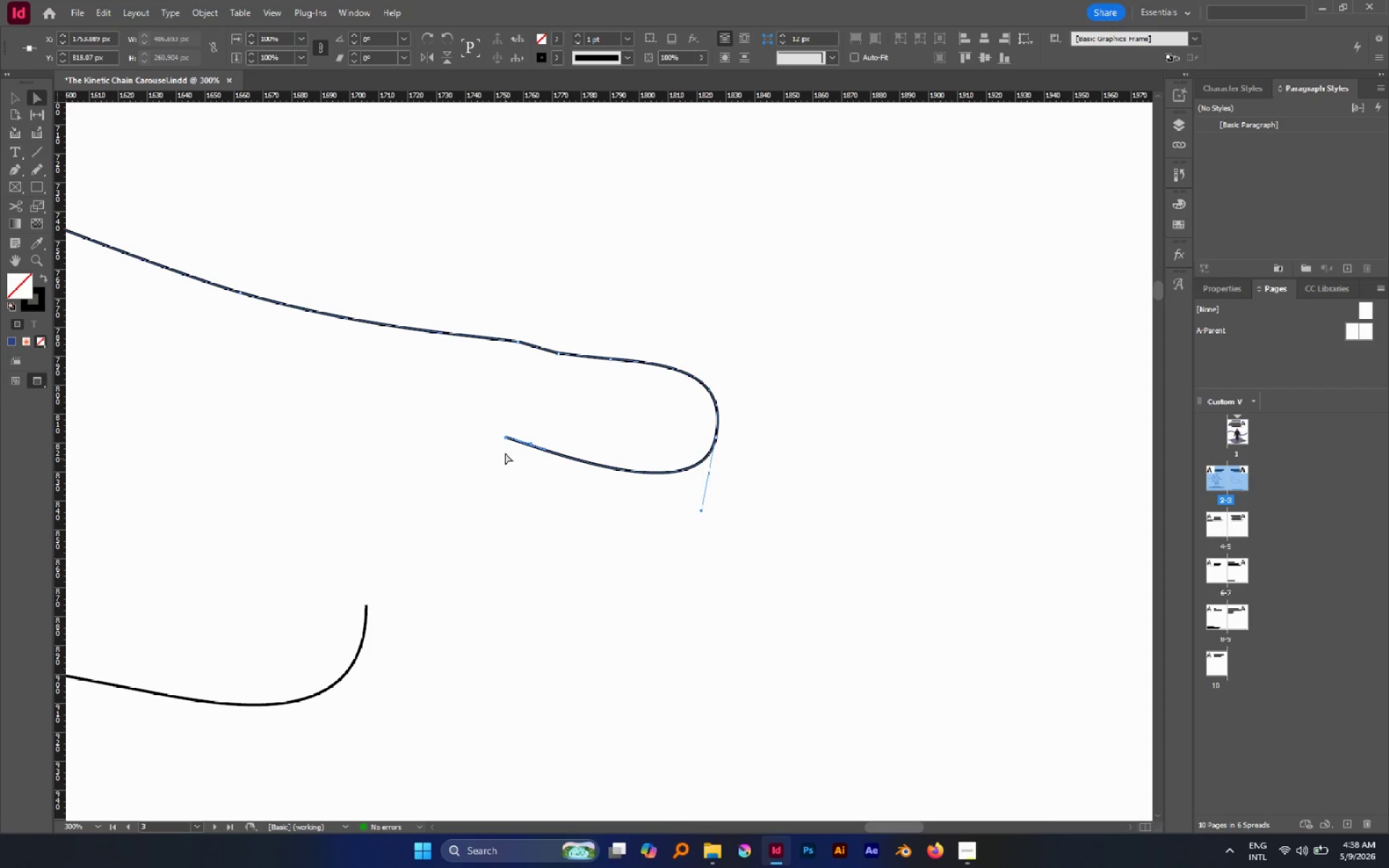 
left_click_drag(start_coordinate=[506, 438], to_coordinate=[582, 444])
 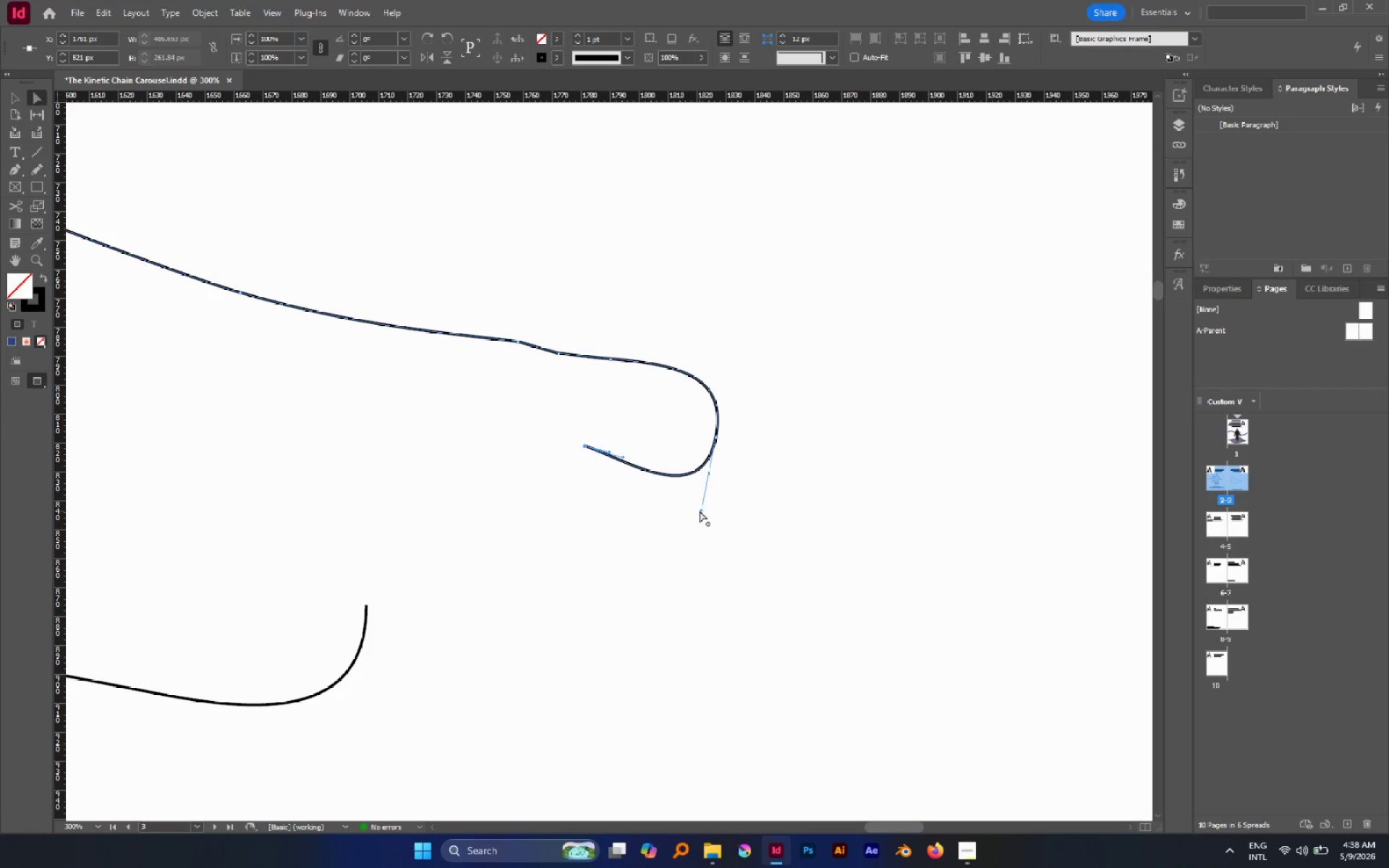 
left_click_drag(start_coordinate=[700, 511], to_coordinate=[692, 488])
 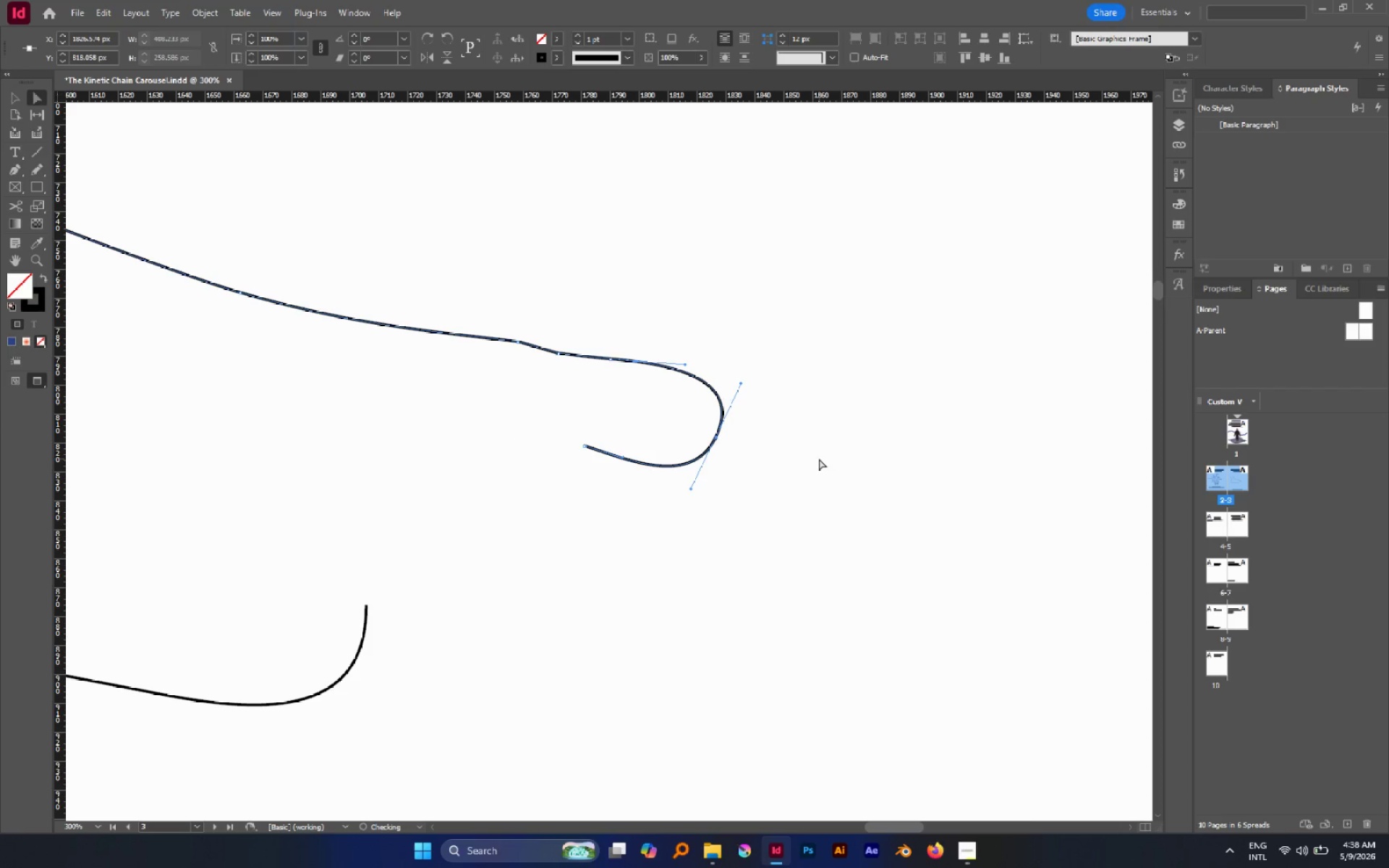 
left_click([819, 459])
 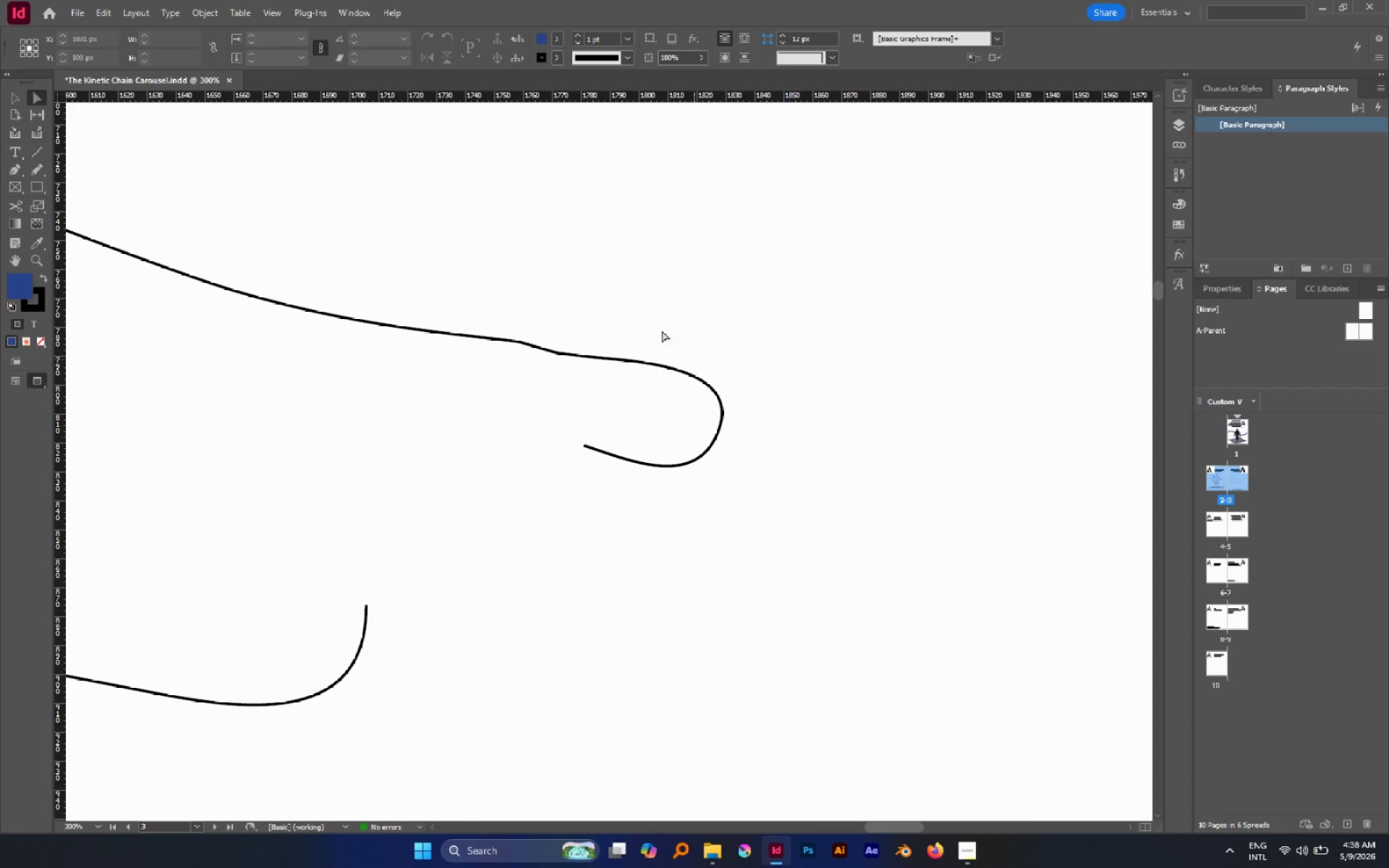 
left_click_drag(start_coordinate=[620, 311], to_coordinate=[804, 455])
 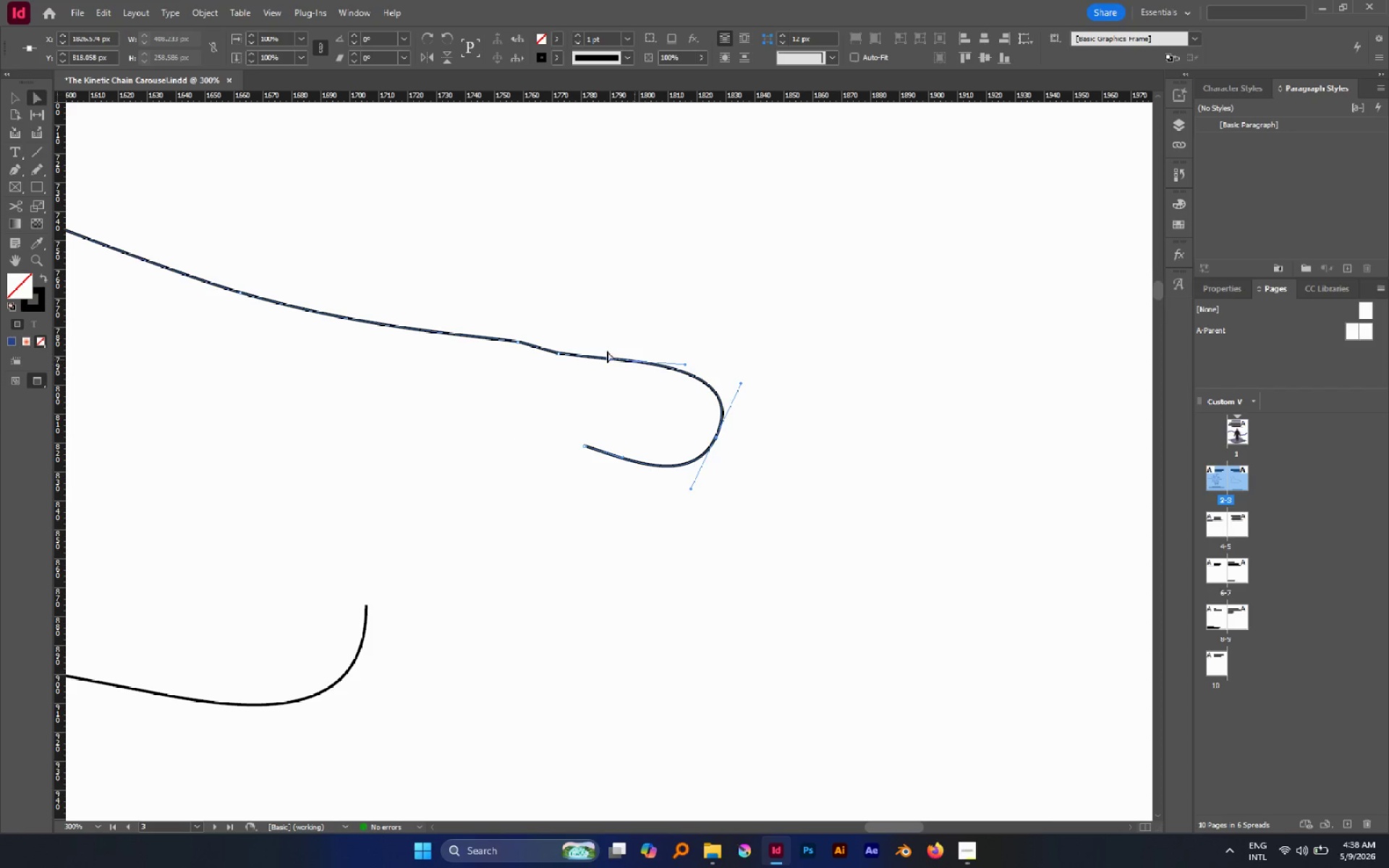 
left_click_drag(start_coordinate=[586, 341], to_coordinate=[644, 368])
 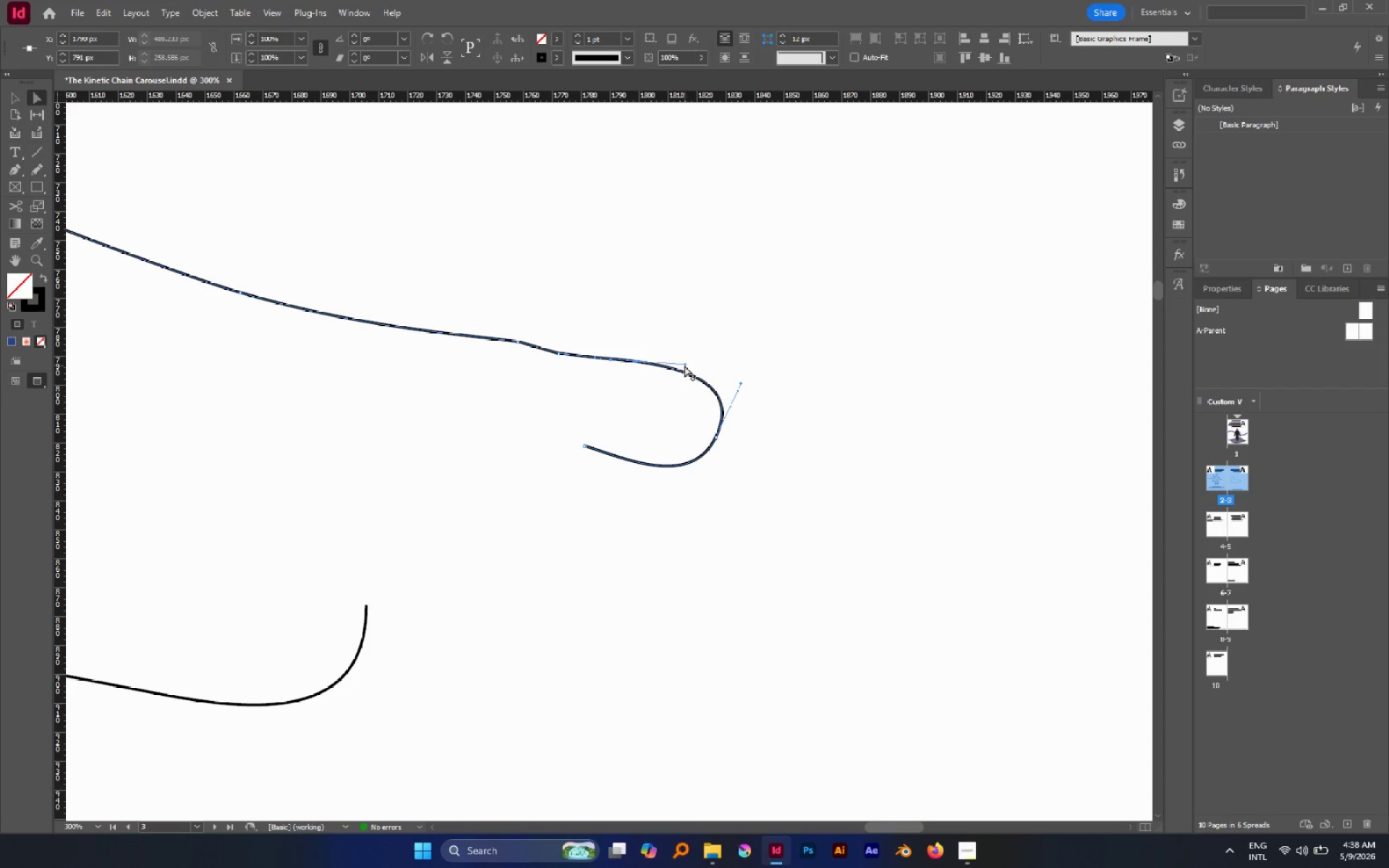 
left_click_drag(start_coordinate=[684, 365], to_coordinate=[701, 374])
 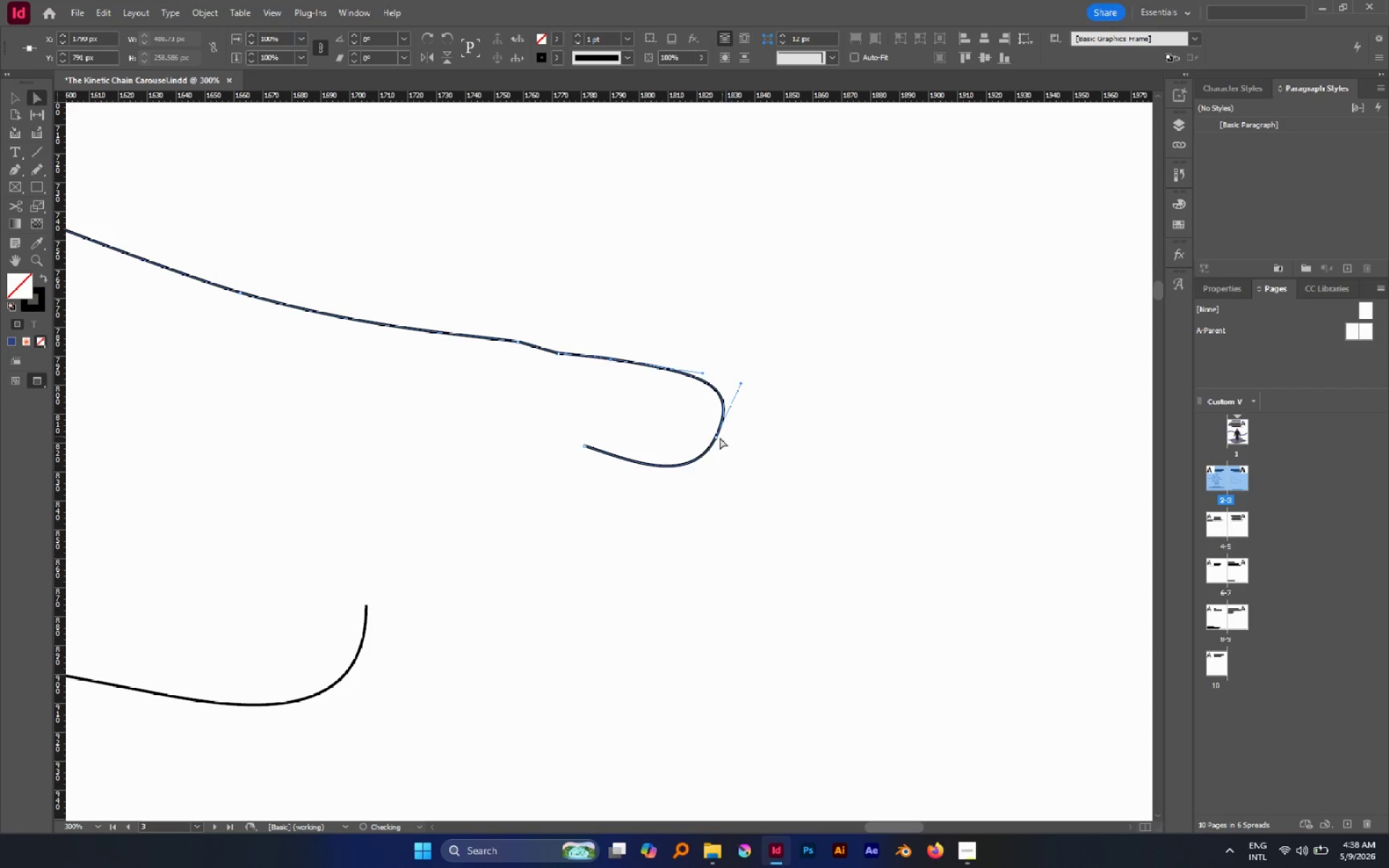 
left_click([716, 437])
 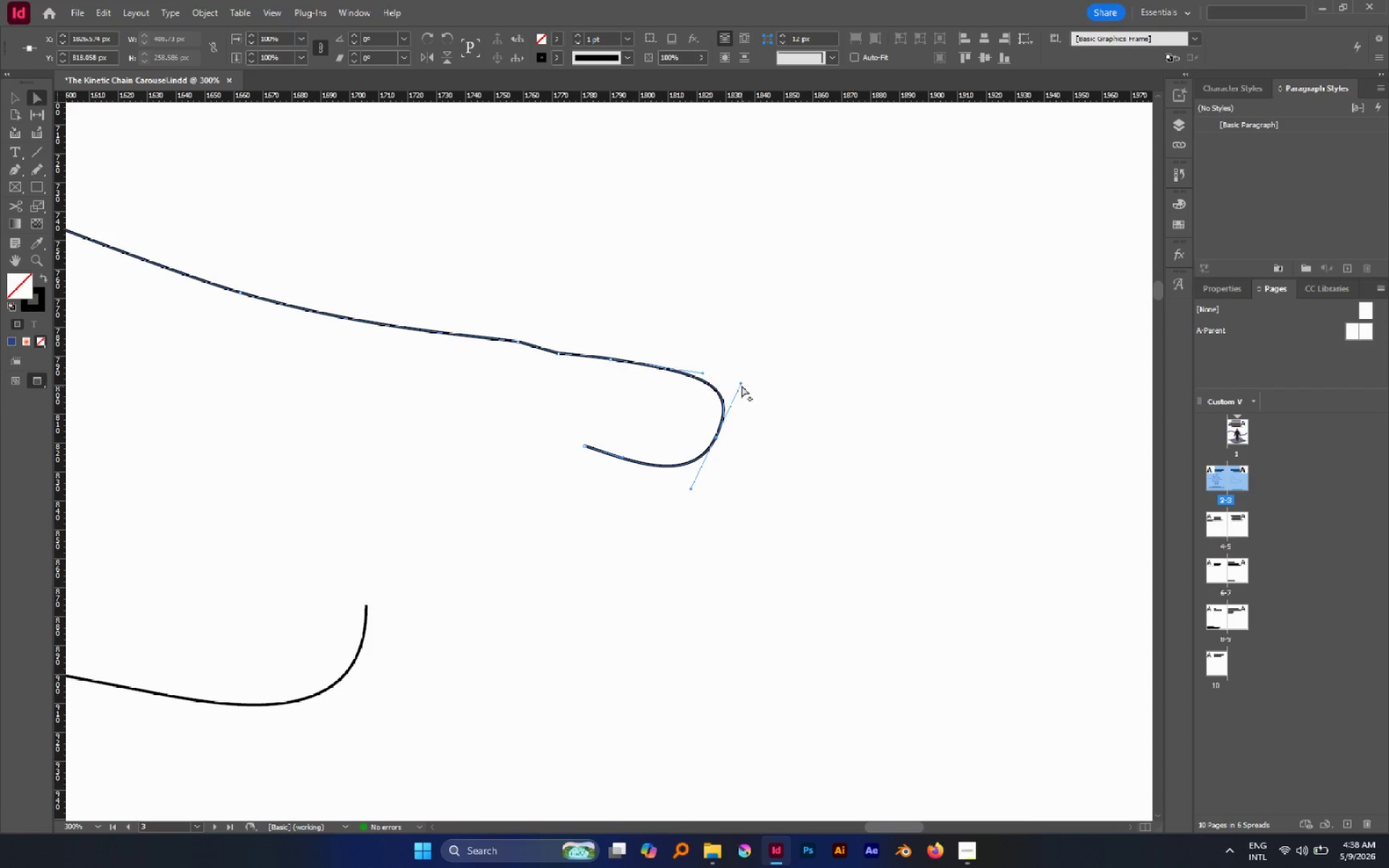 
left_click_drag(start_coordinate=[740, 385], to_coordinate=[748, 399])
 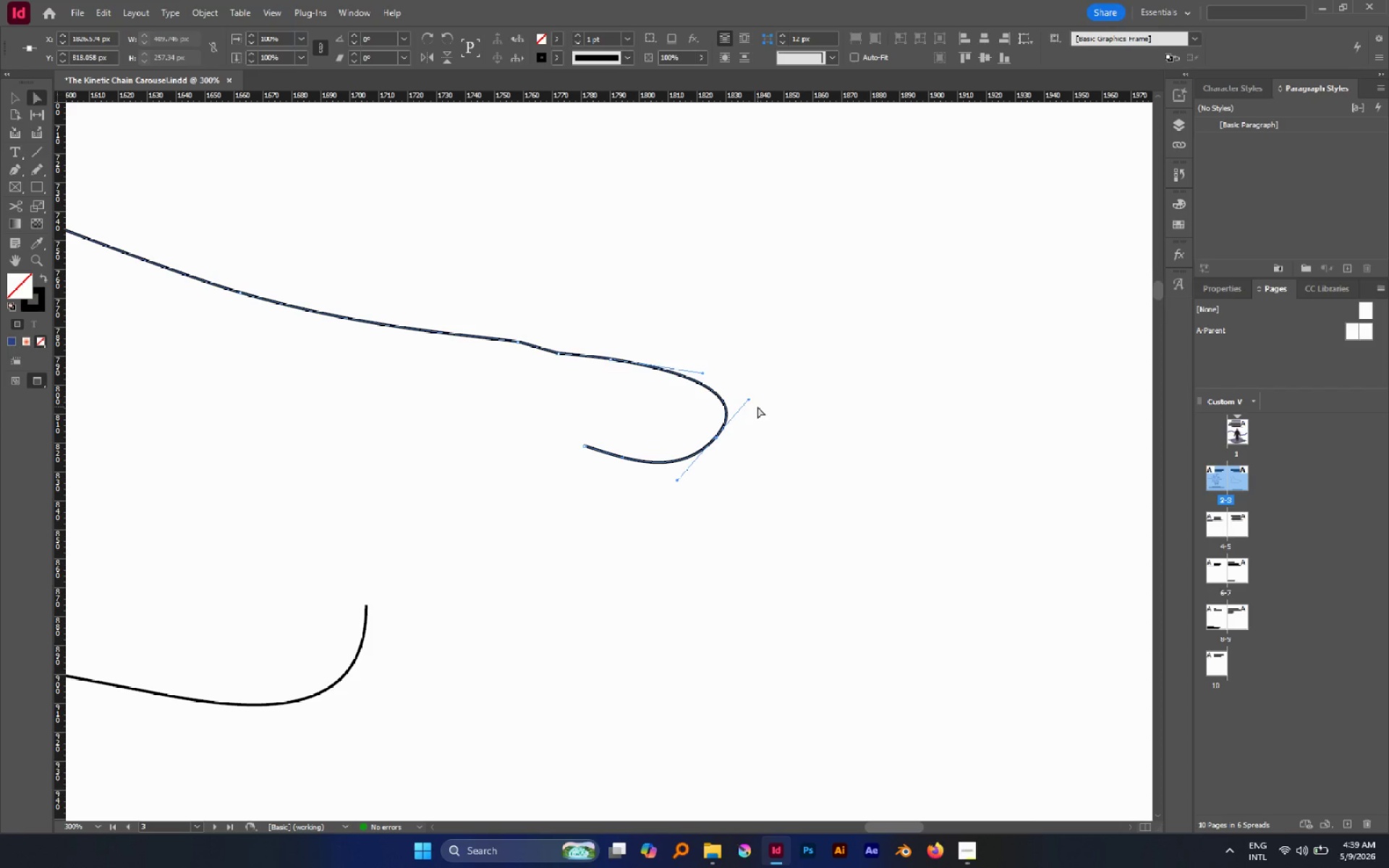 
key(Control+Z)
 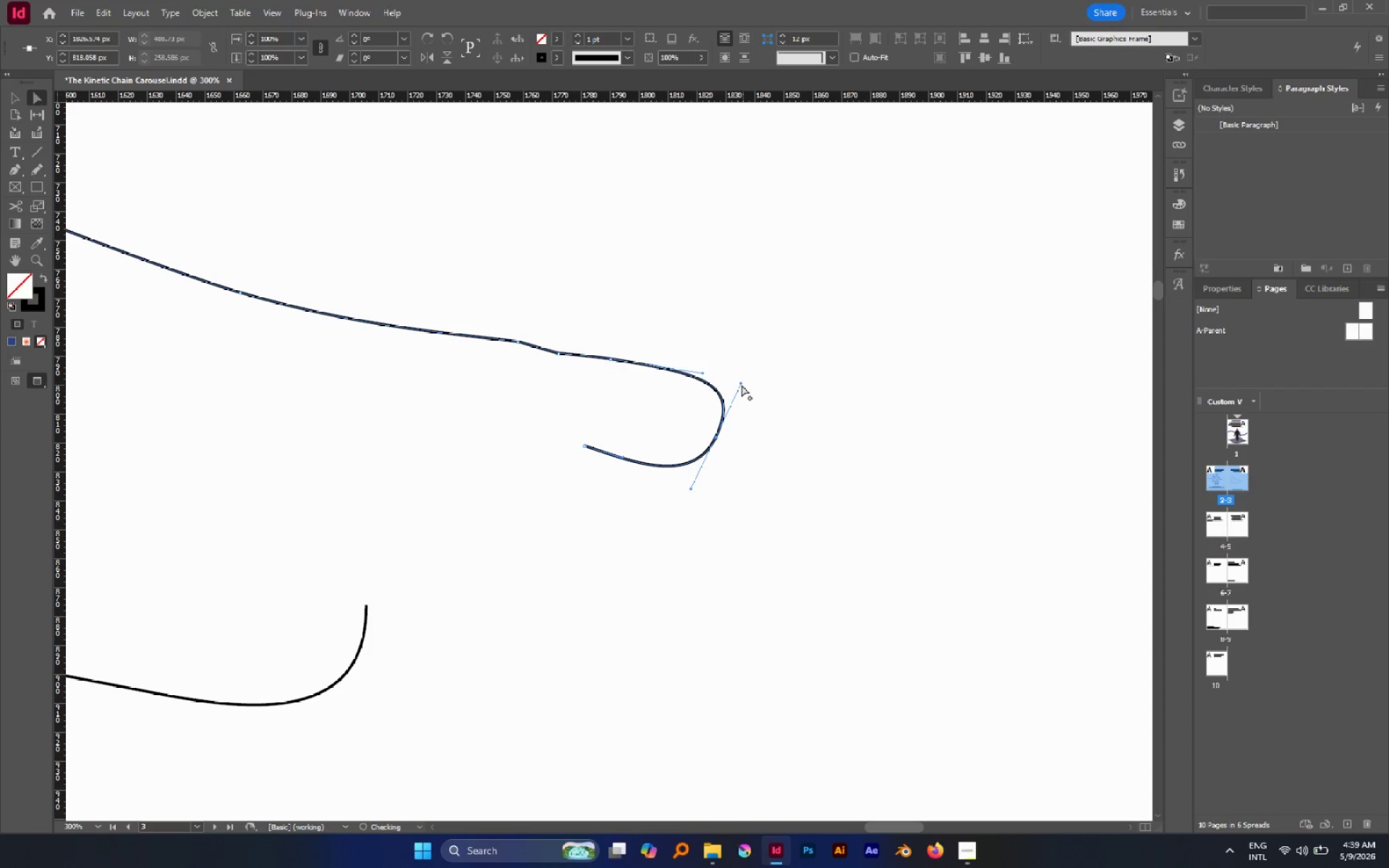 
left_click_drag(start_coordinate=[741, 384], to_coordinate=[738, 388])
 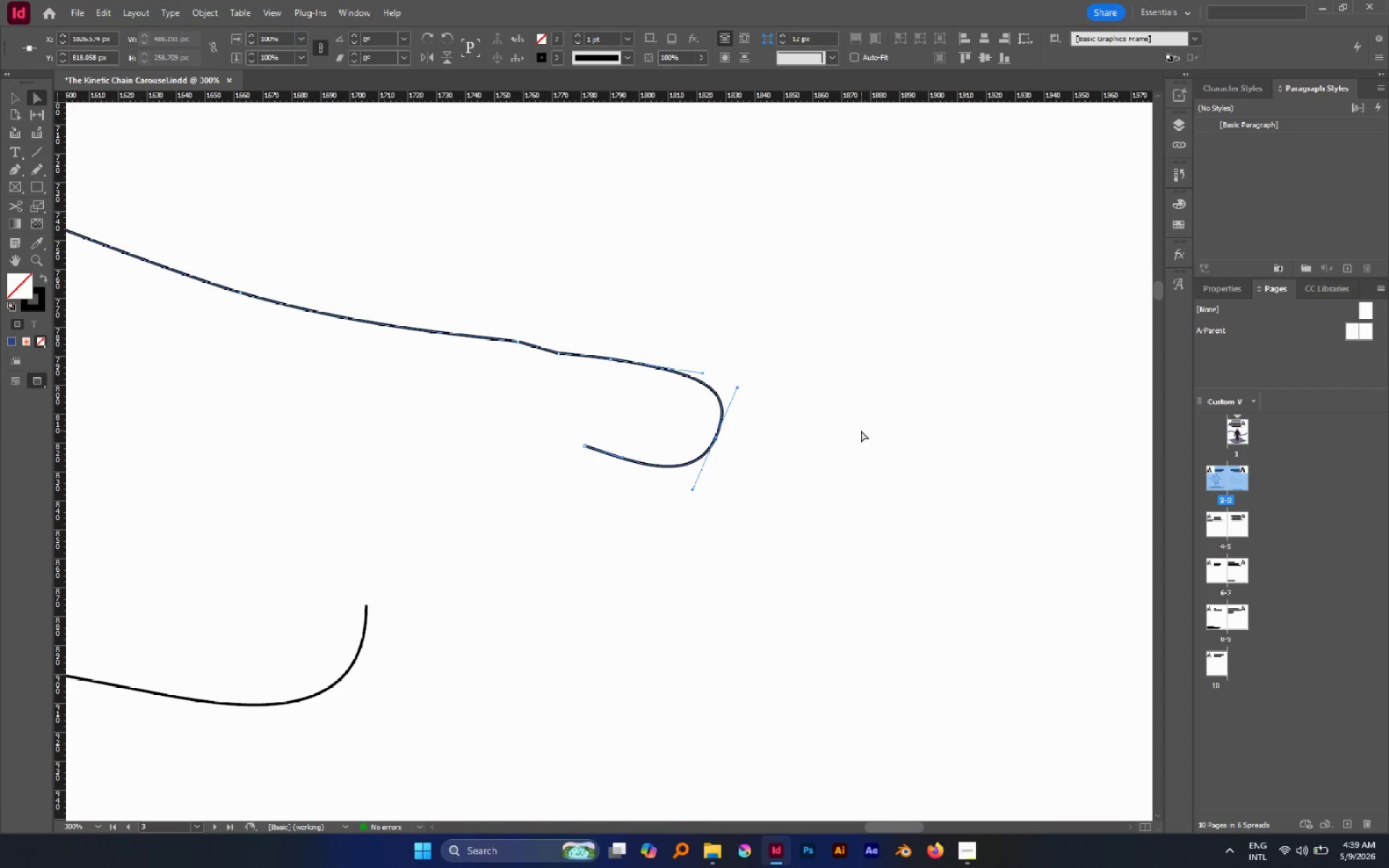 
key(P)
 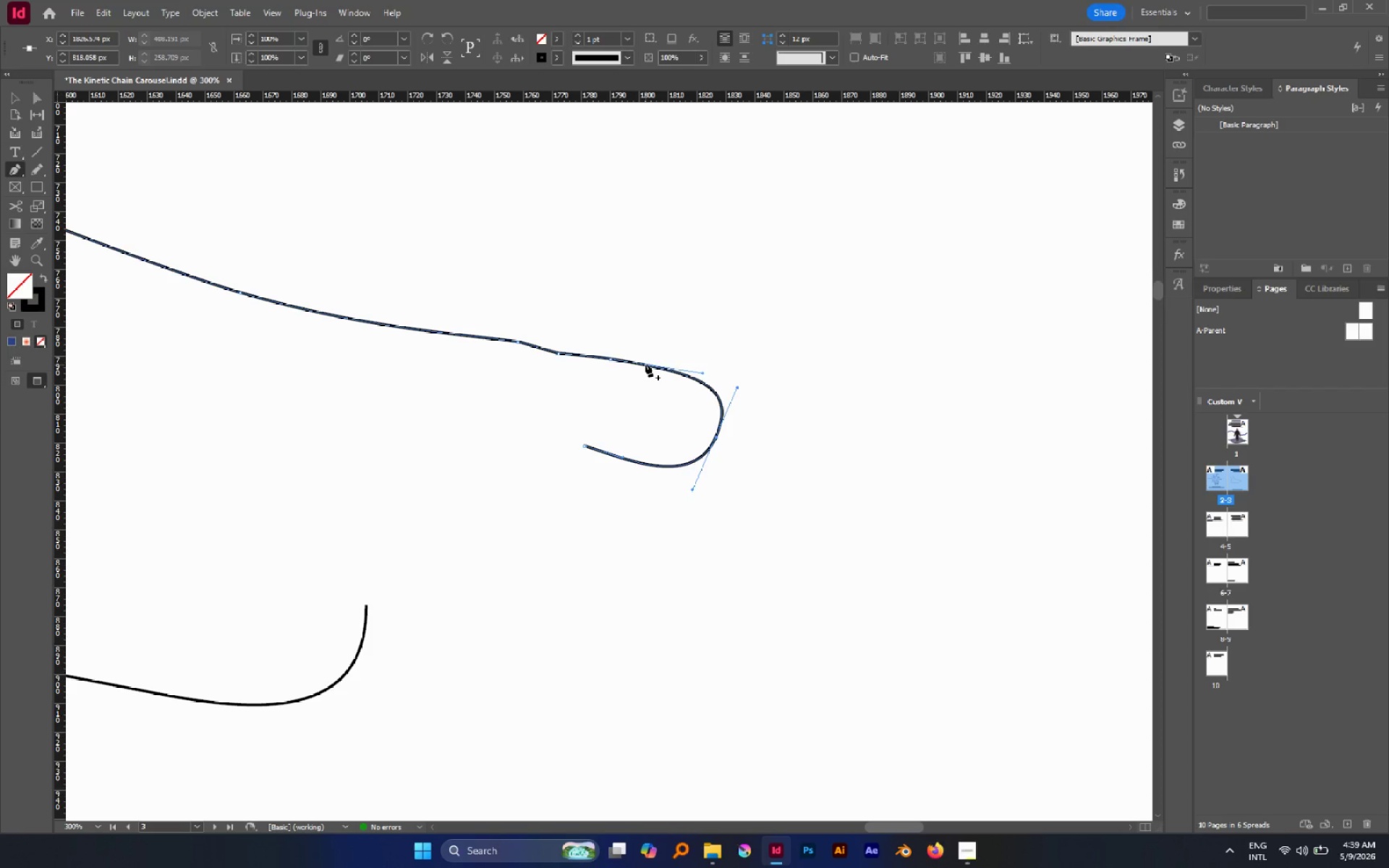 
left_click([645, 360])
 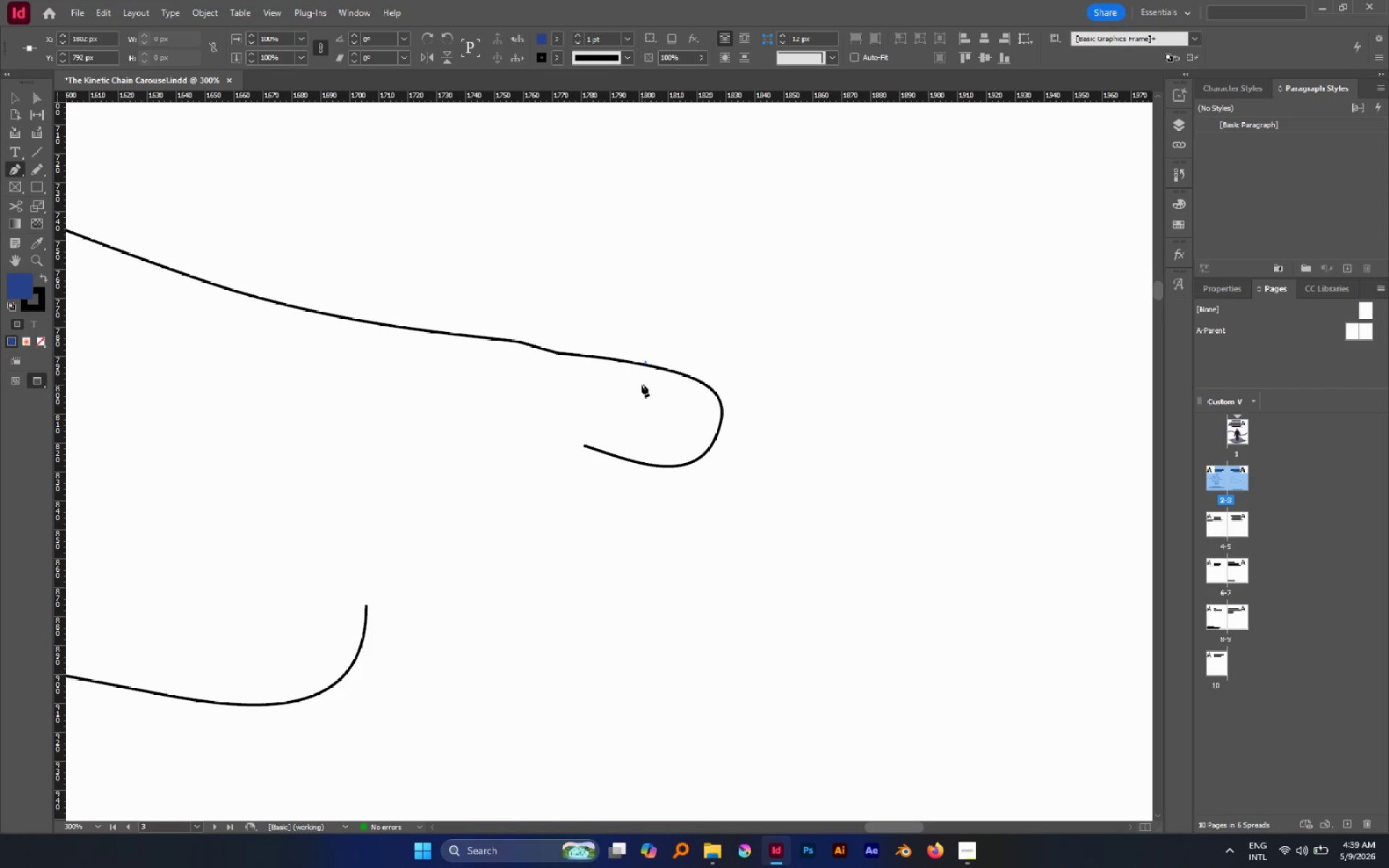 
left_click_drag(start_coordinate=[639, 387], to_coordinate=[630, 409])
 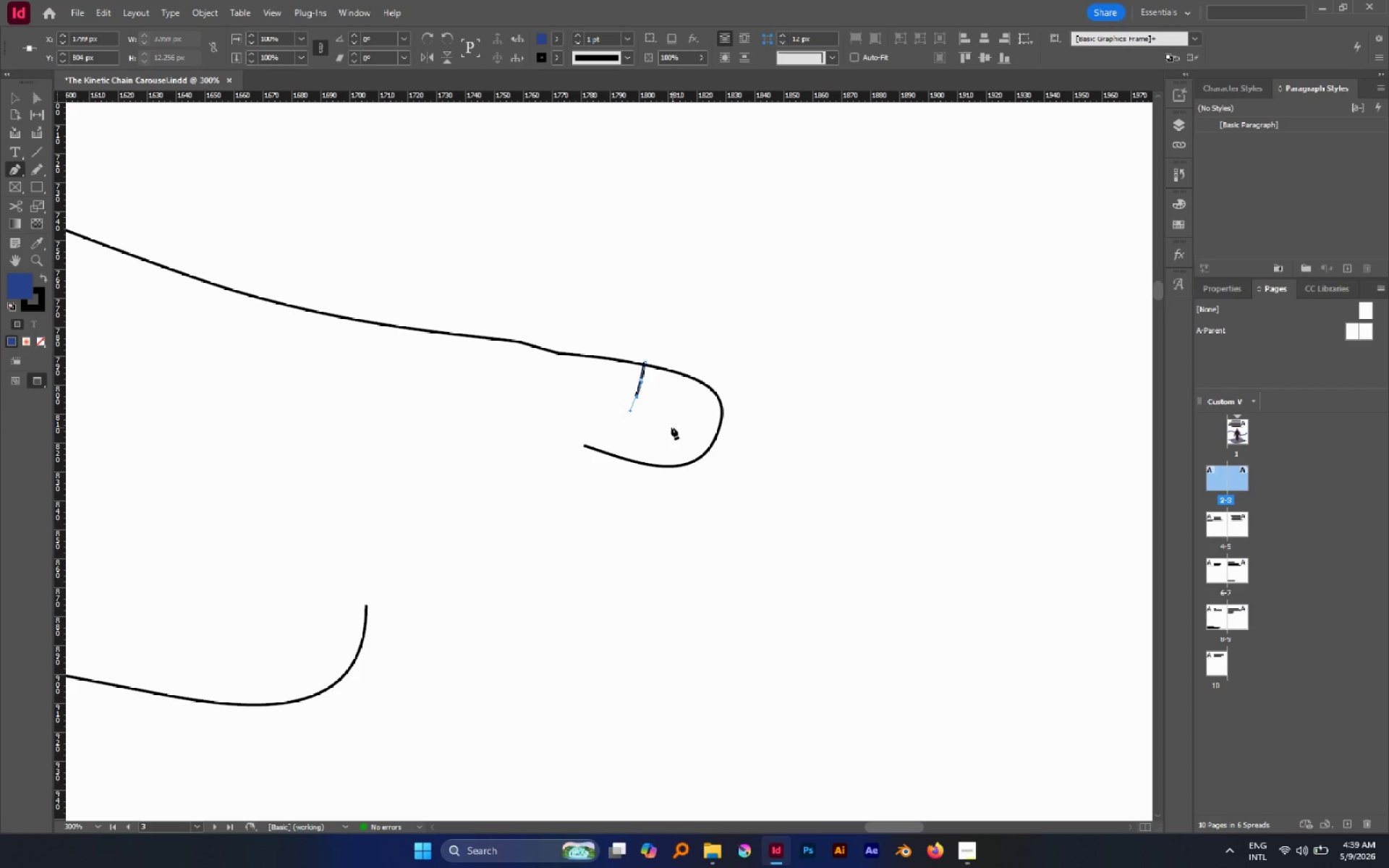 
hold_key(key=Space, duration=1.38)
 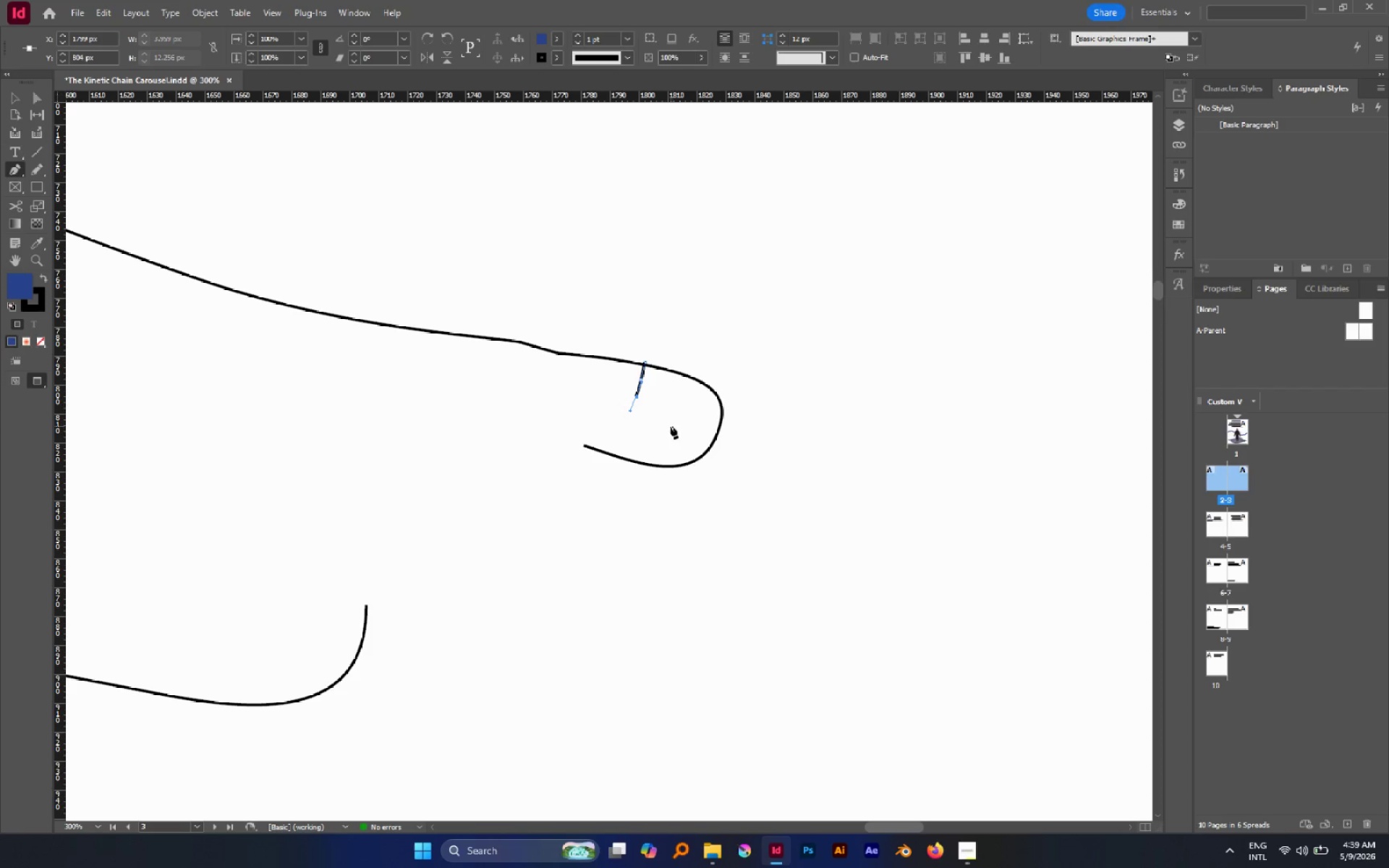 
hold_key(key=Space, duration=1.73)
 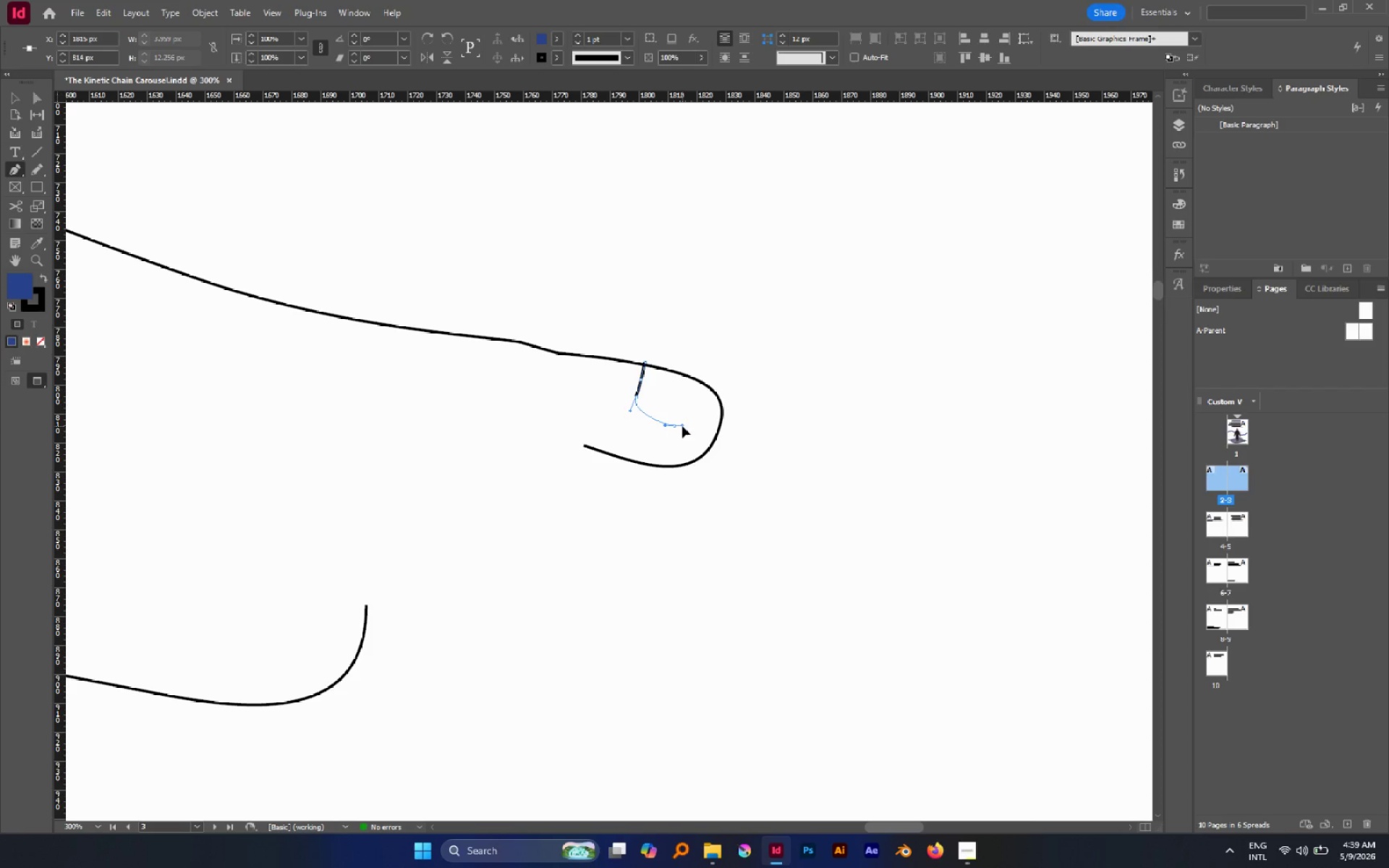 
left_click_drag(start_coordinate=[671, 426], to_coordinate=[687, 441])
 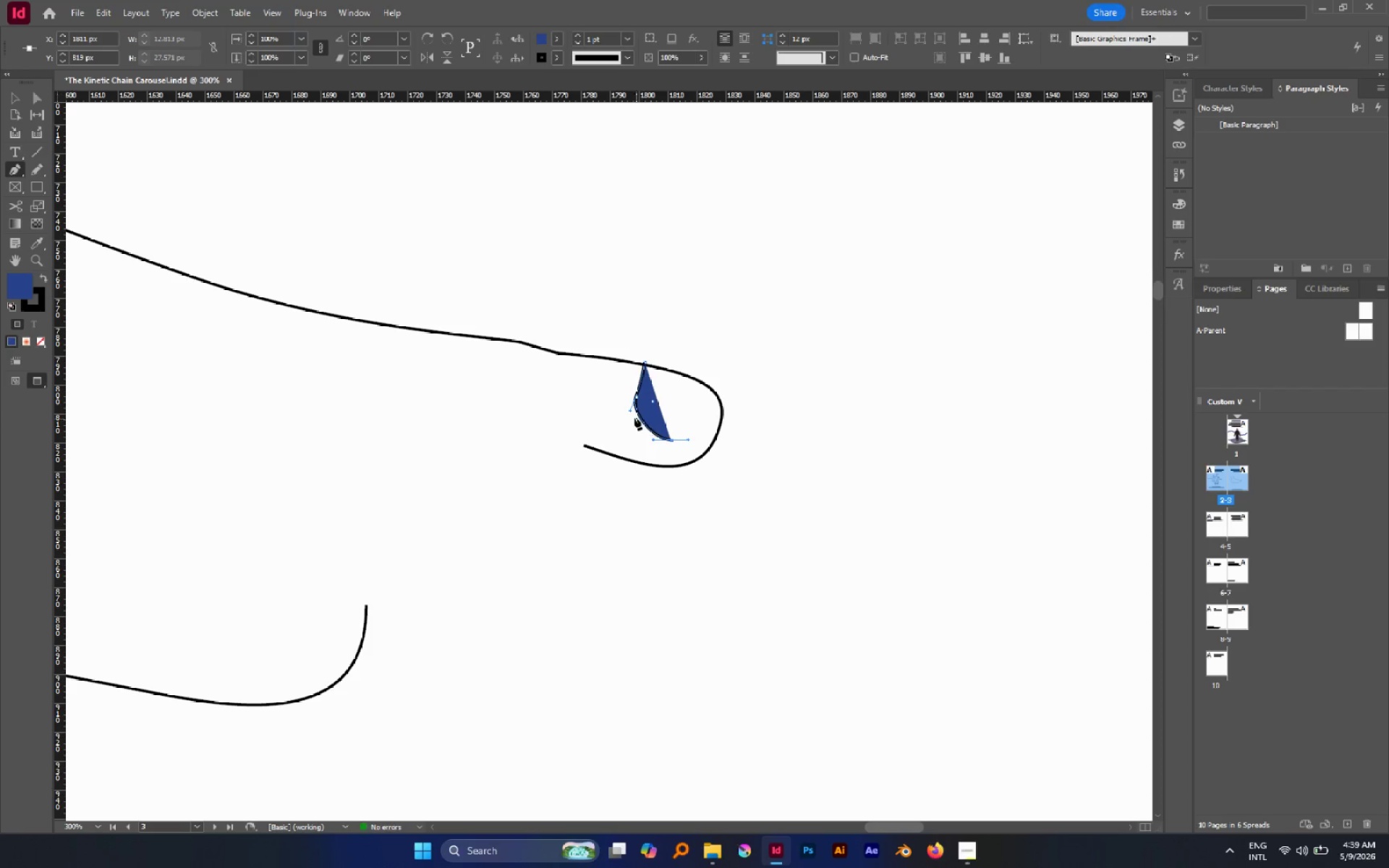 
hold_key(key=Space, duration=1.5)
 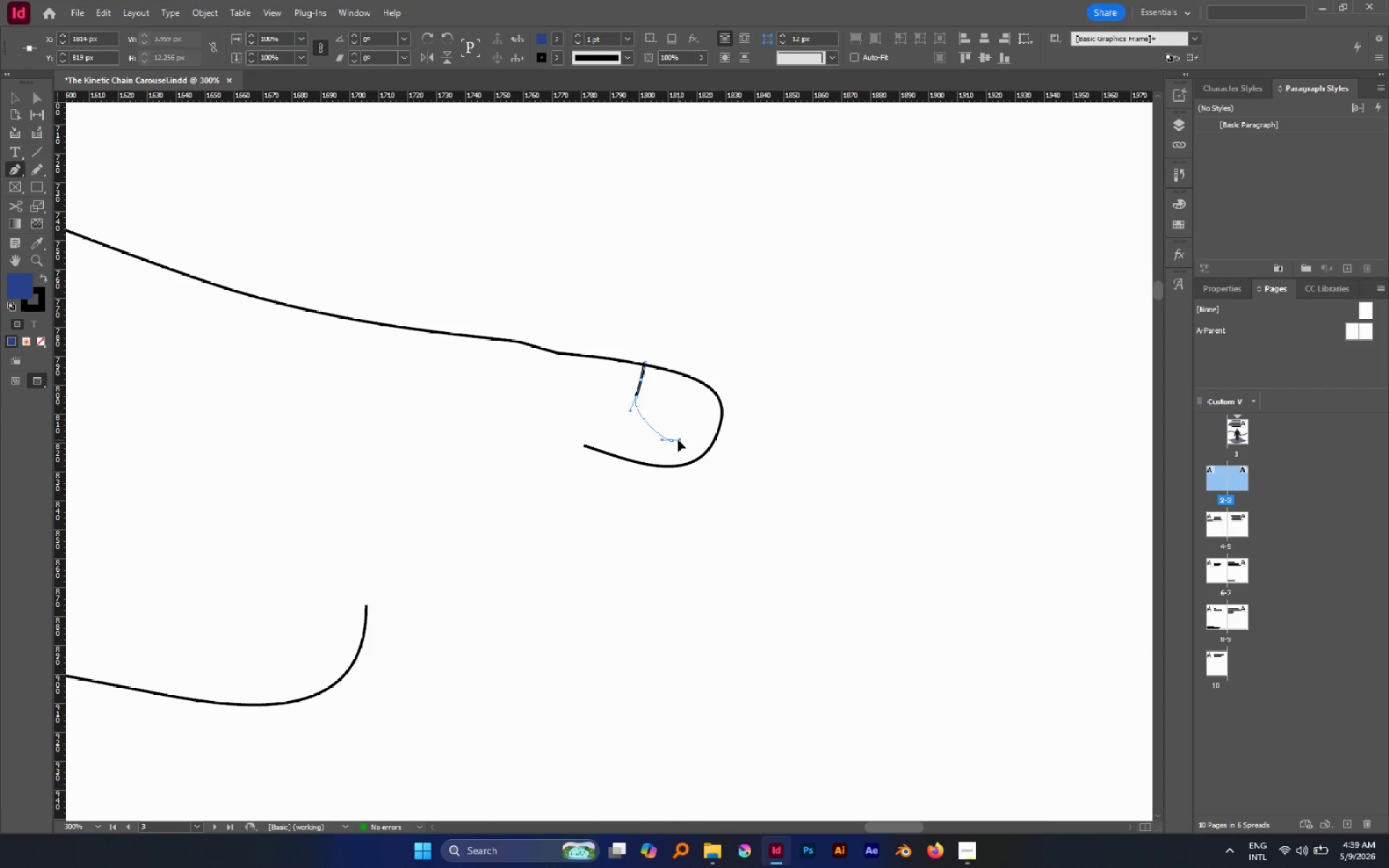 
hold_key(key=Space, duration=0.8)
 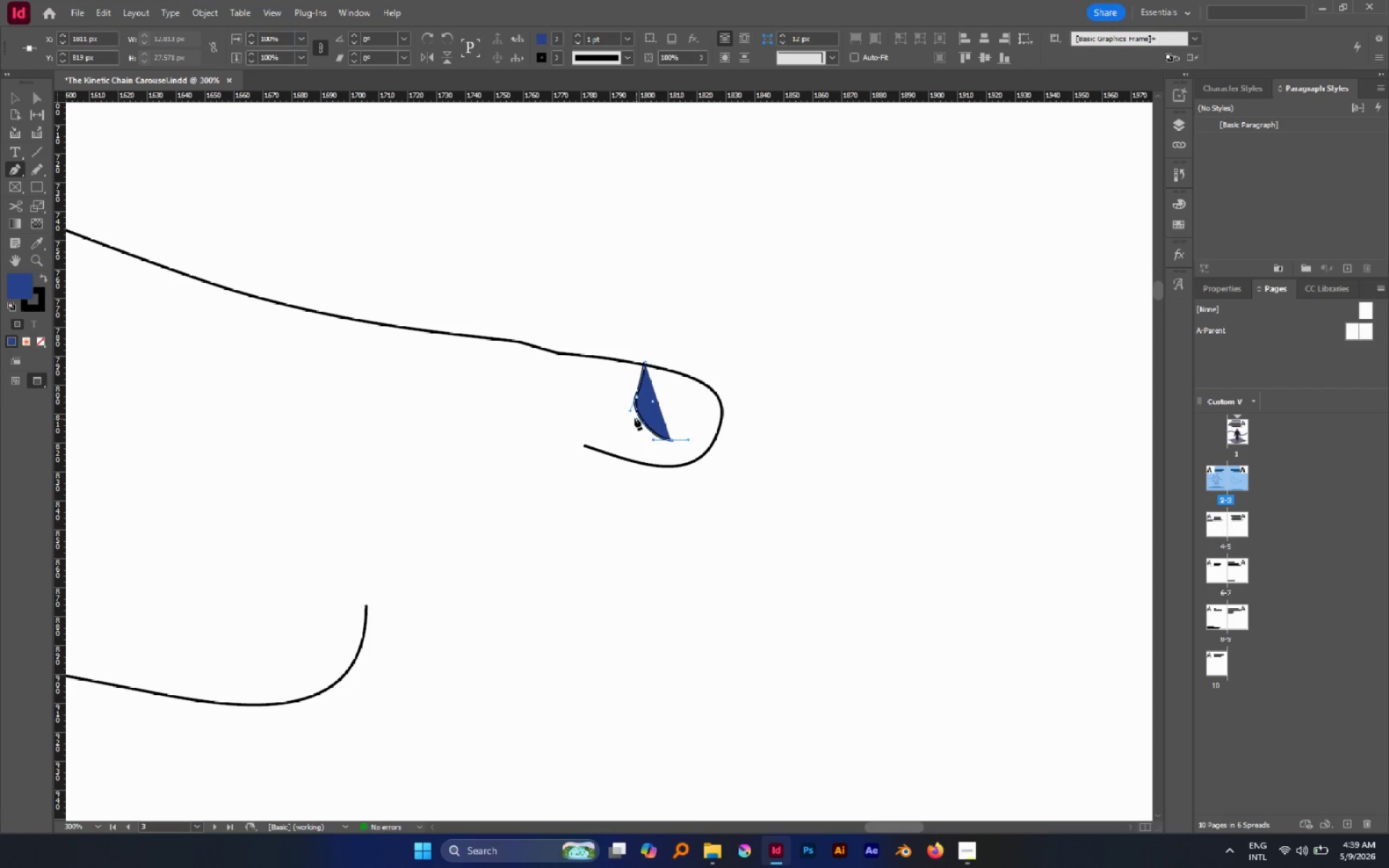 
hold_key(key=ControlLeft, duration=1.33)
left_click([634, 396])
 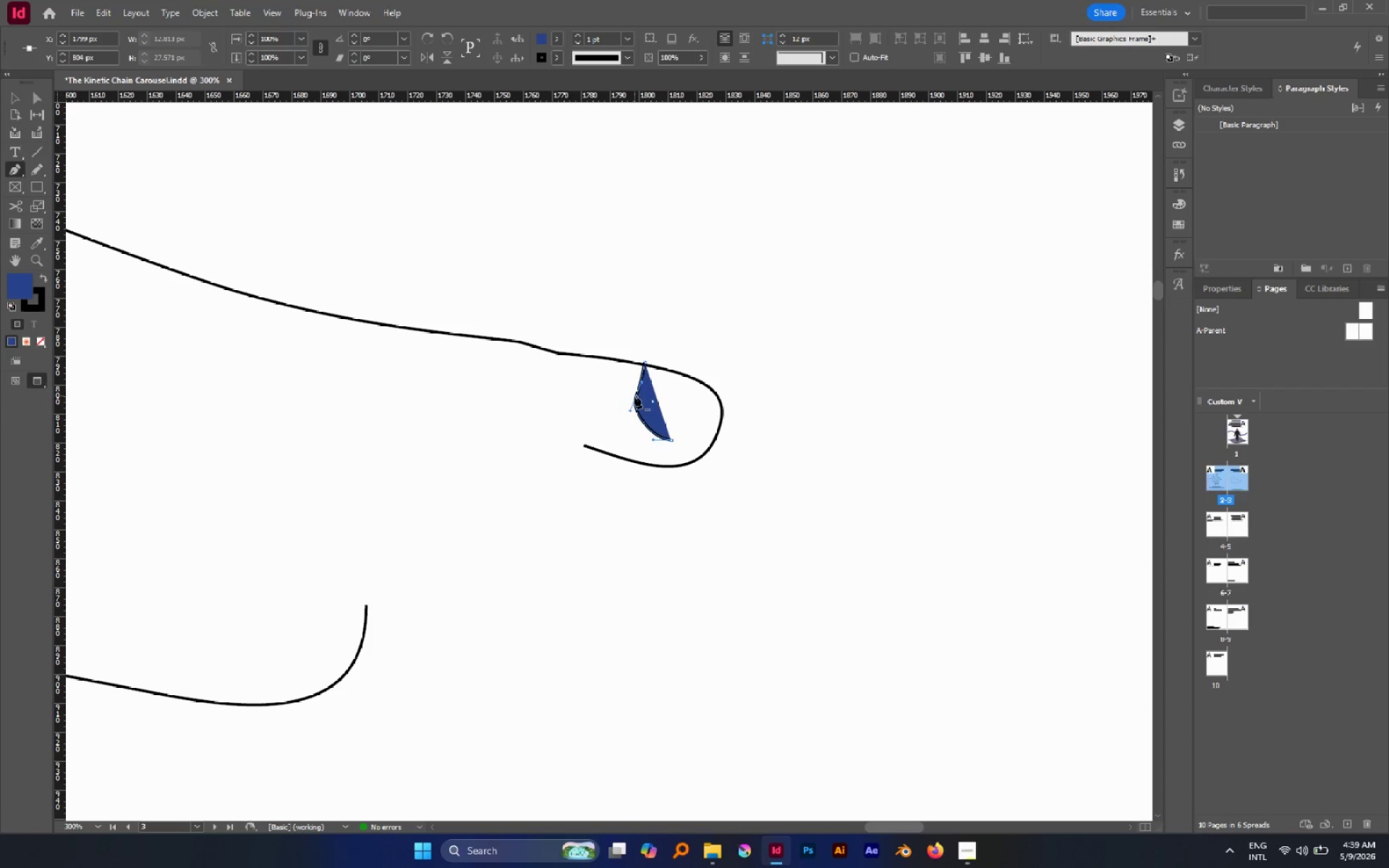 
left_click_drag(start_coordinate=[634, 396], to_coordinate=[630, 409])
 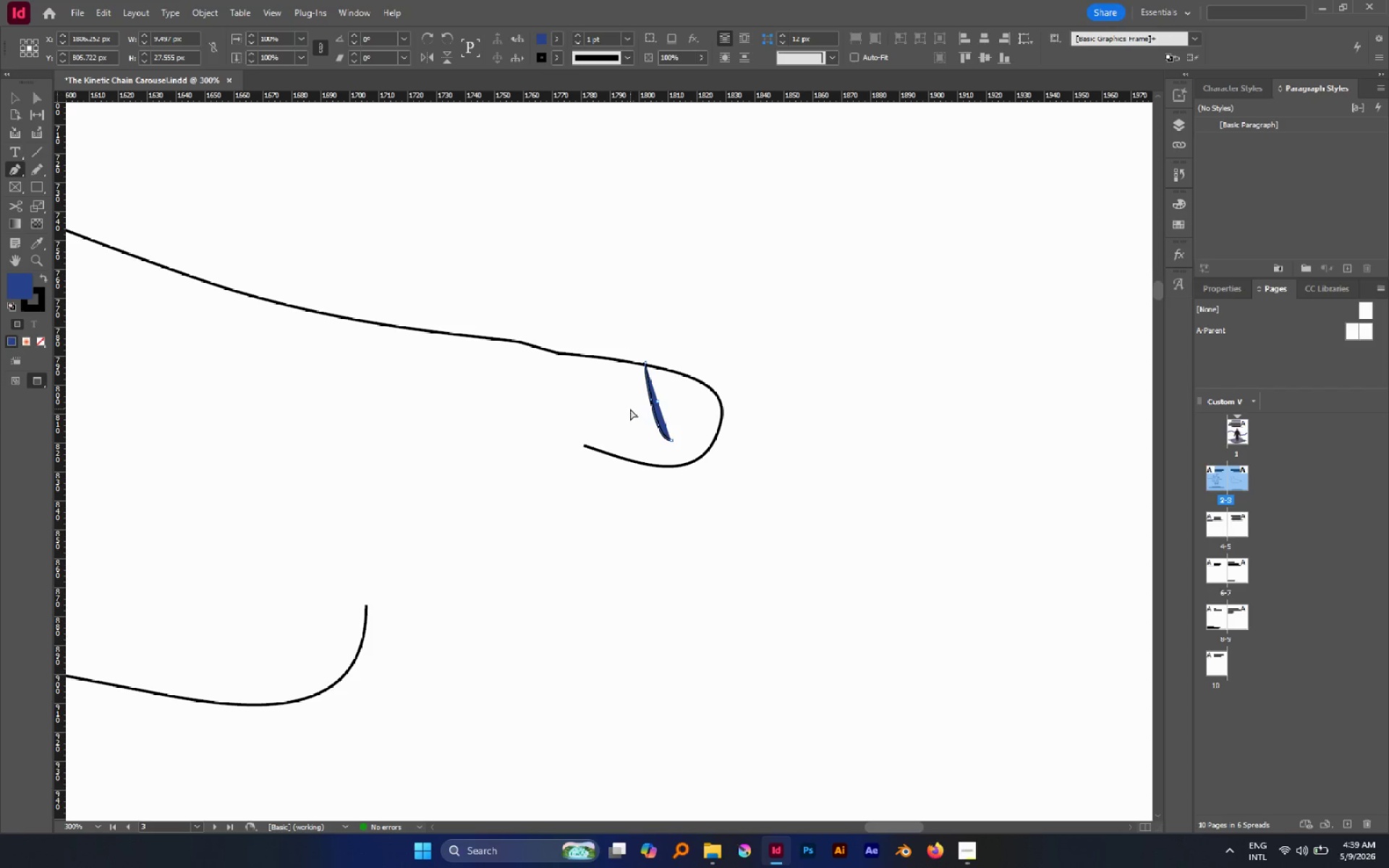 
key(Control+Z)
 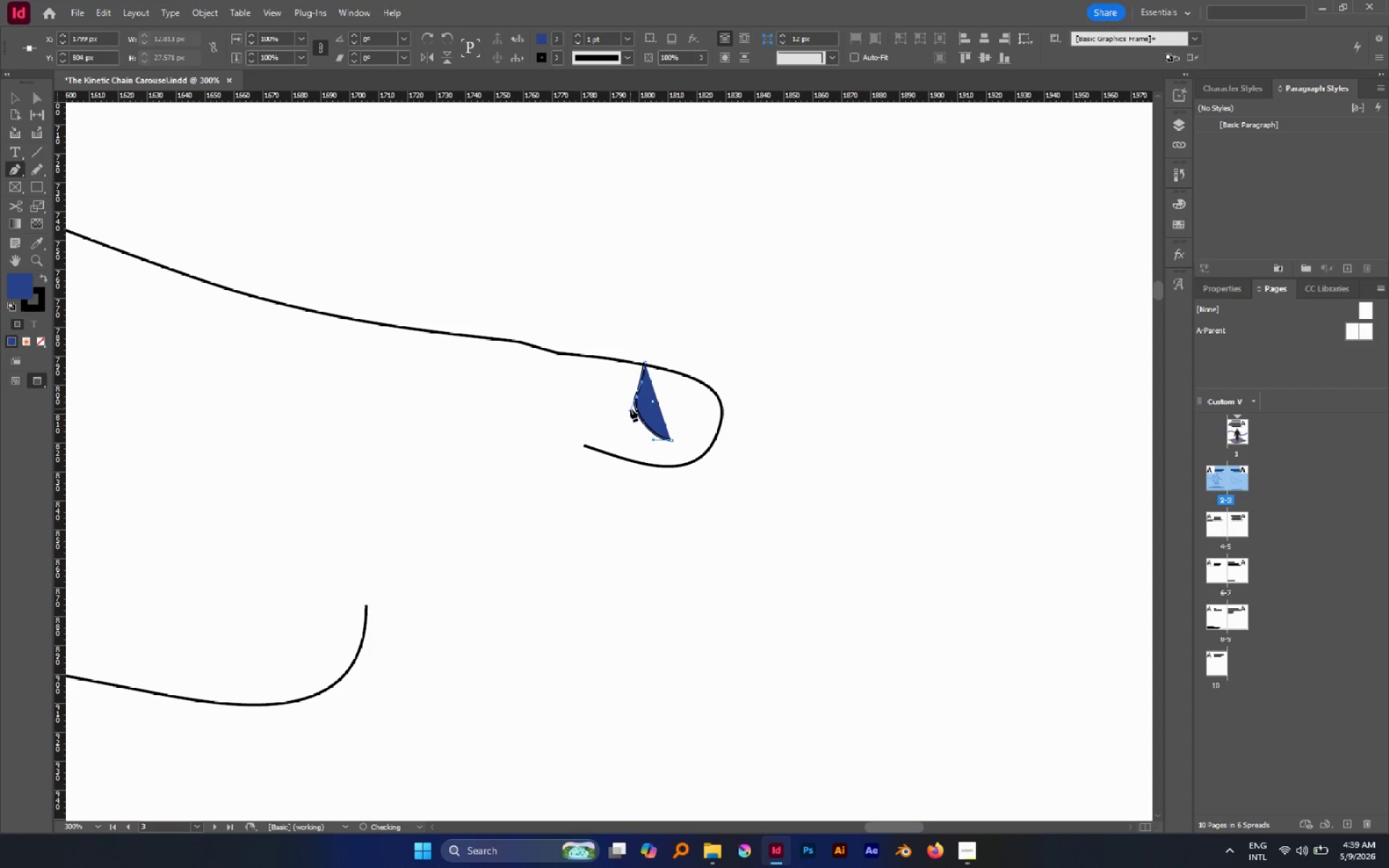 
key(A)
 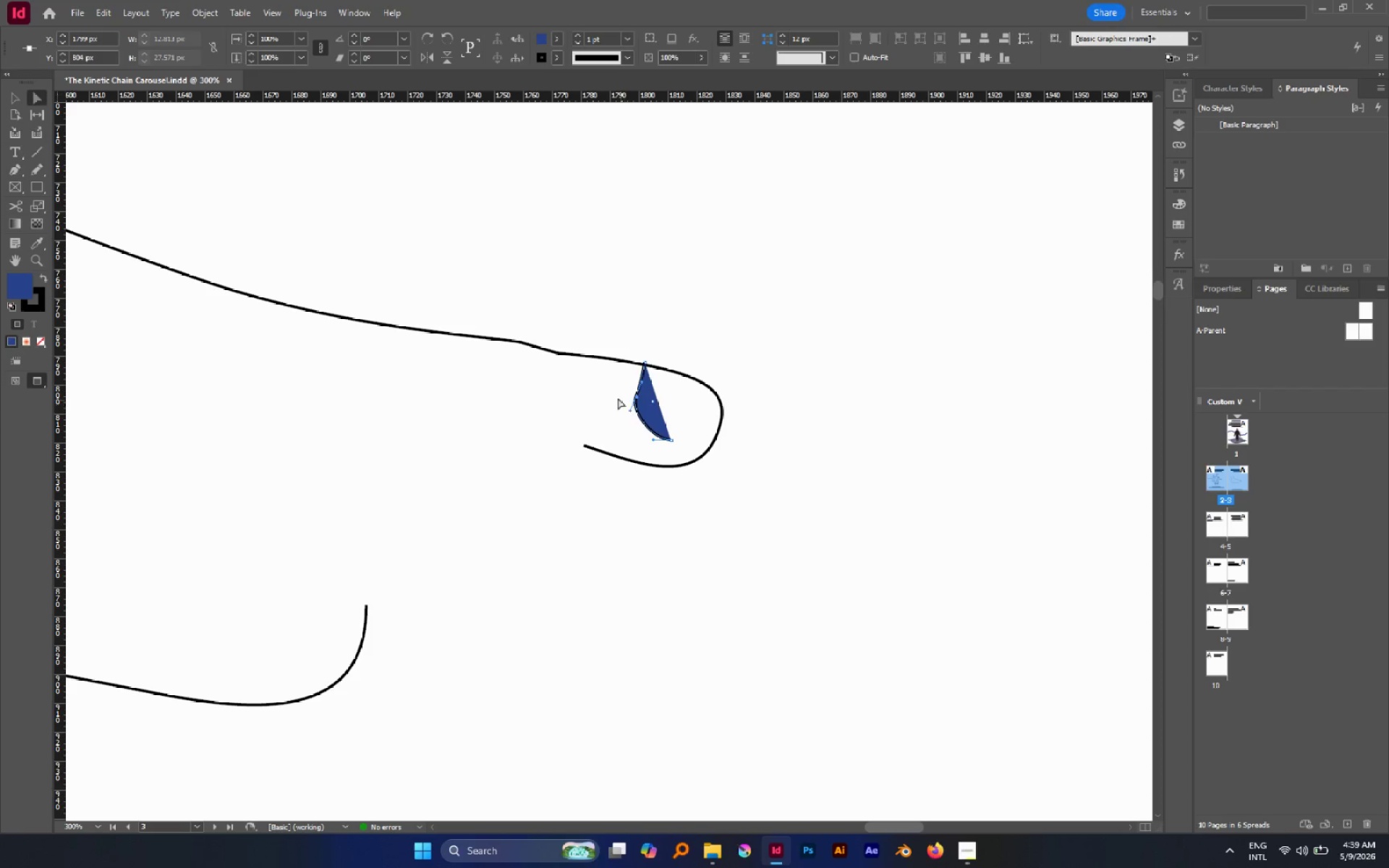 
left_click([617, 397])
 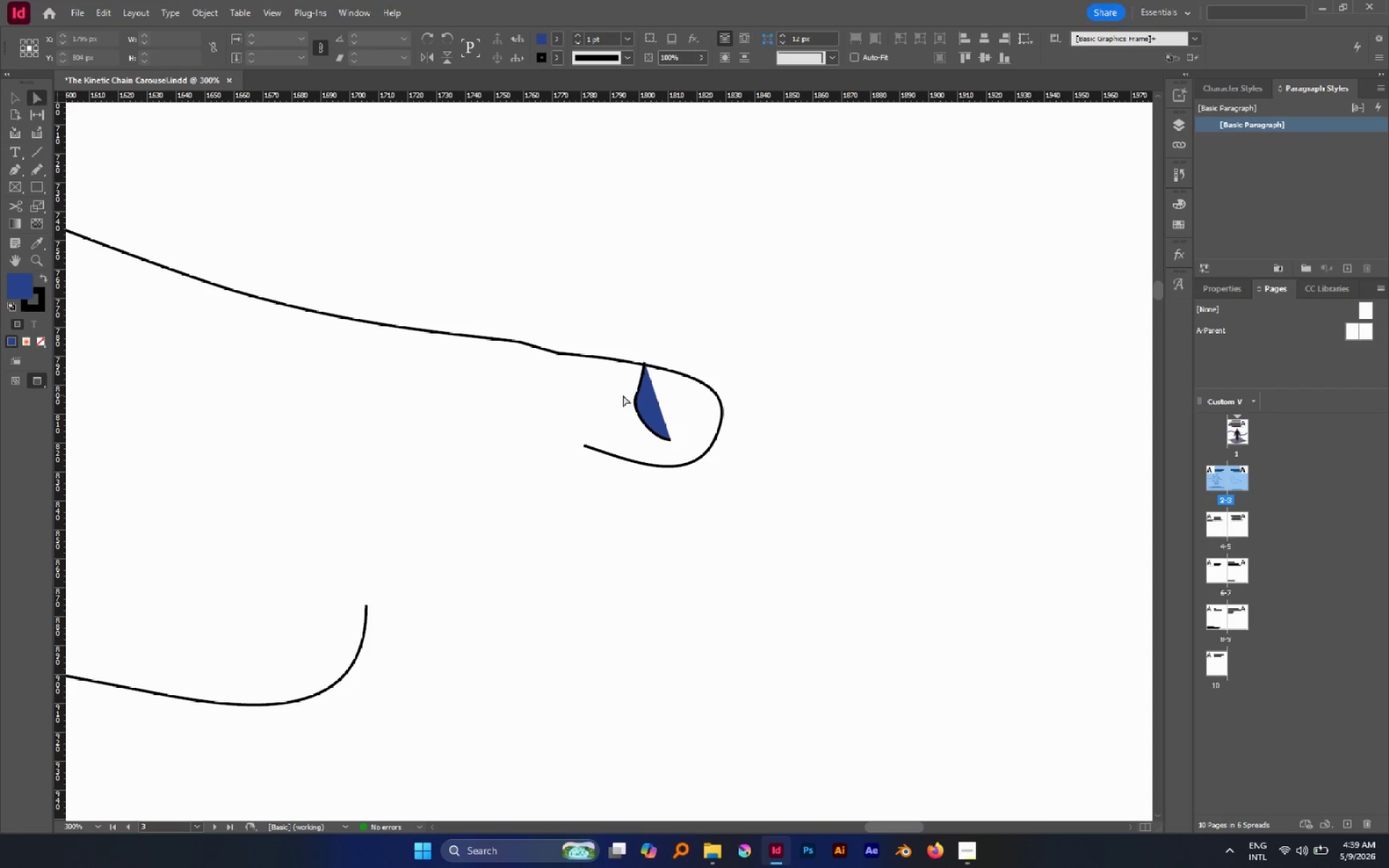 
left_click_drag(start_coordinate=[623, 395], to_coordinate=[642, 408])
 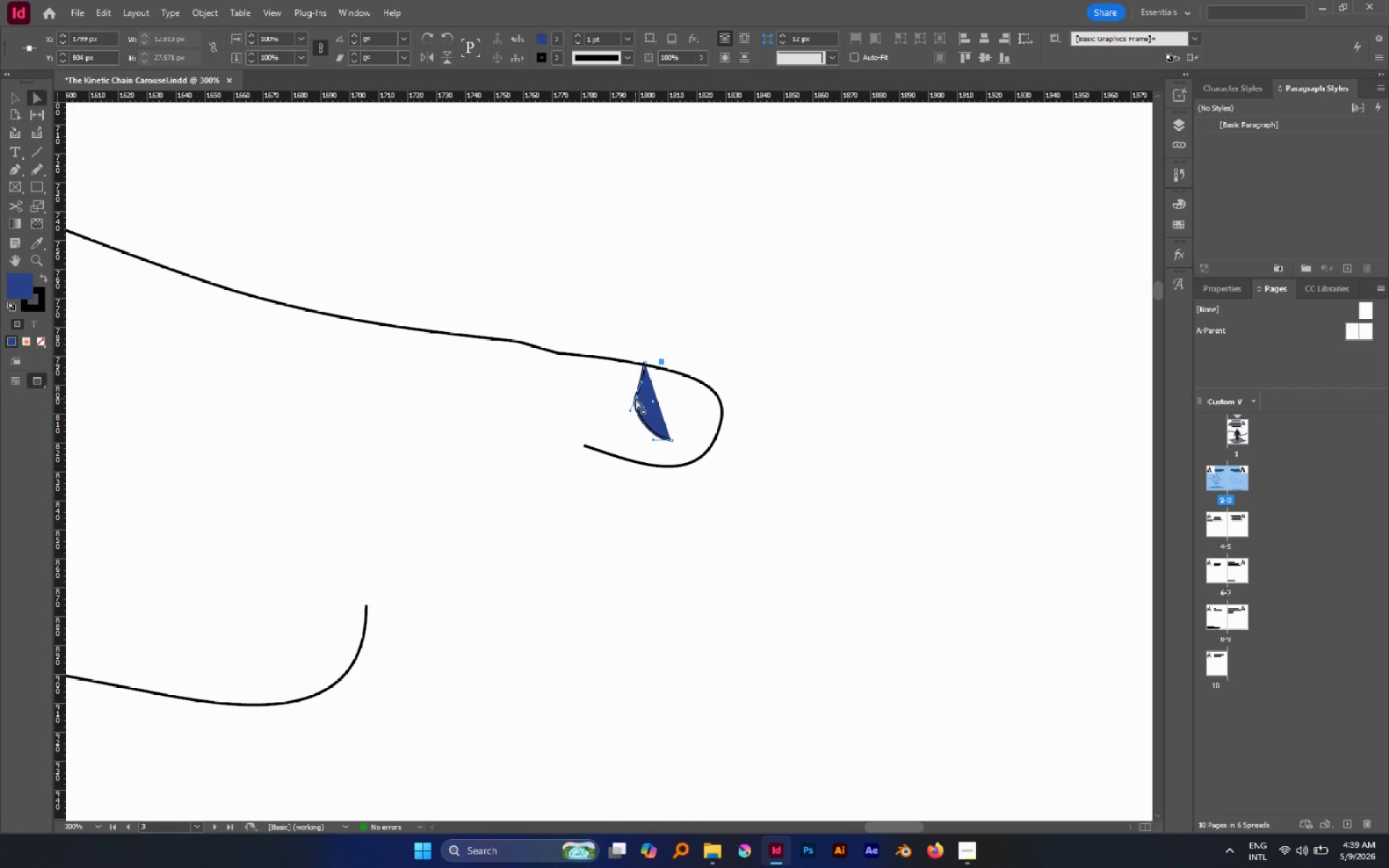 
left_click_drag(start_coordinate=[635, 399], to_coordinate=[631, 409])
 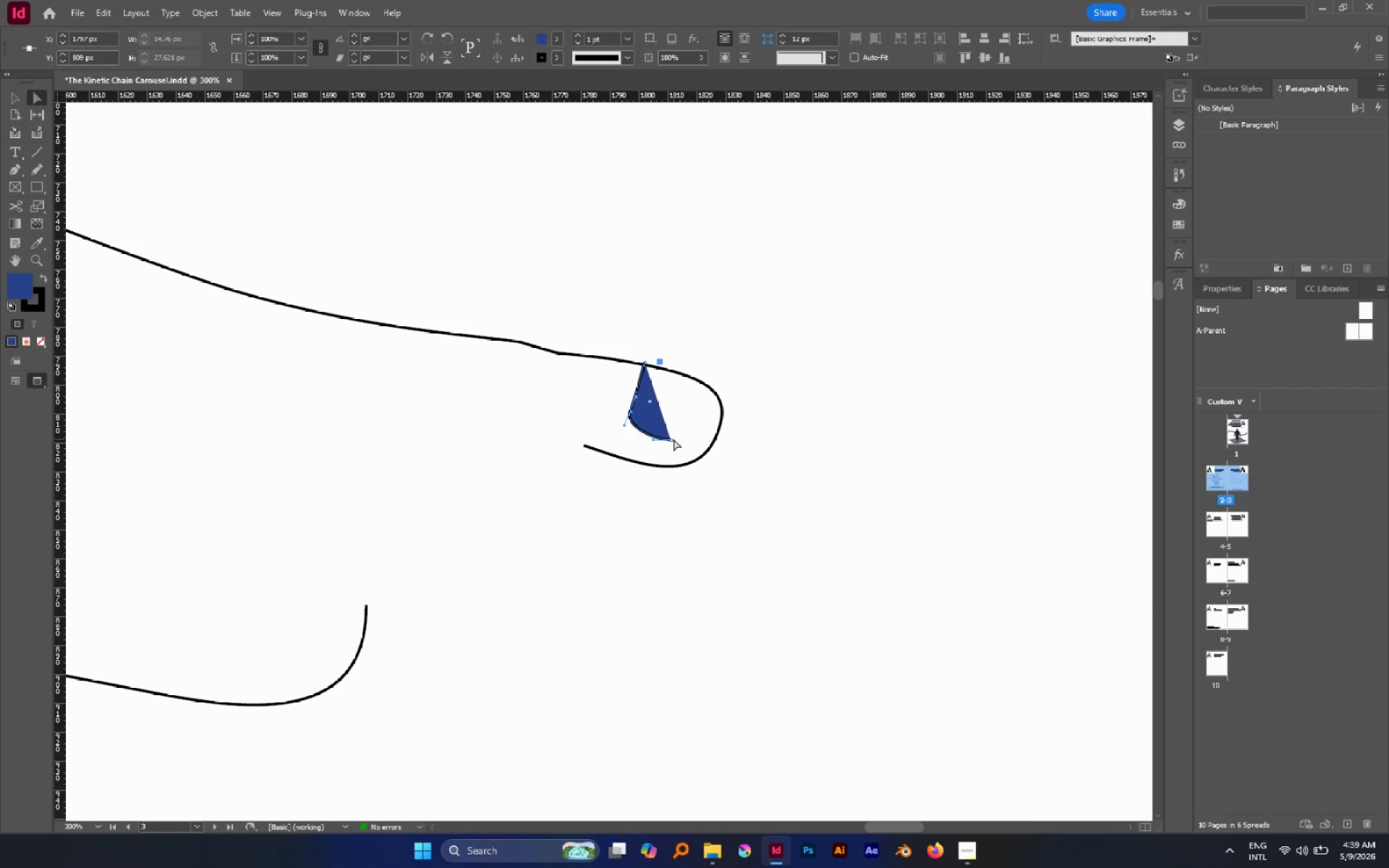 
key(P)
 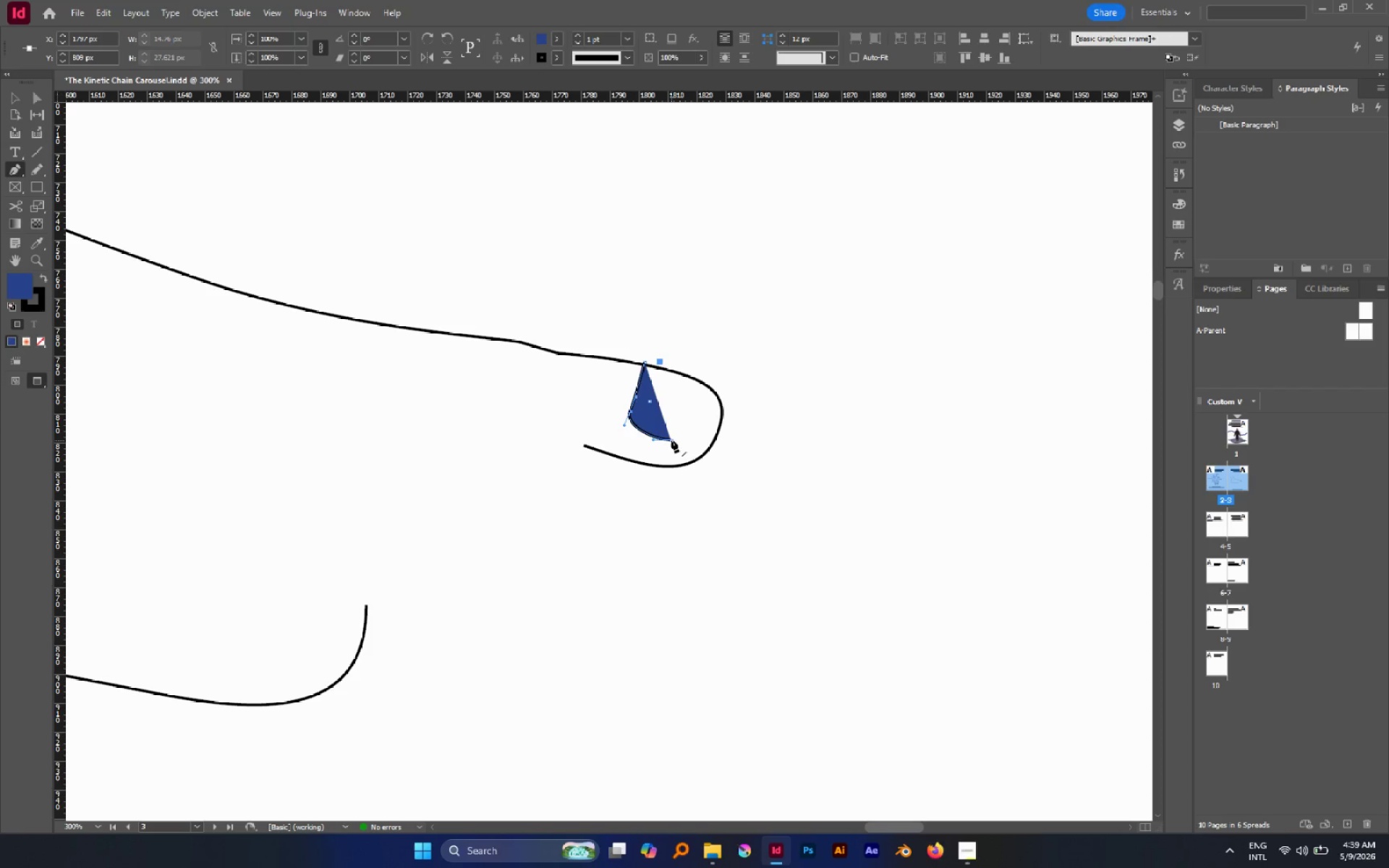 
left_click([671, 439])
 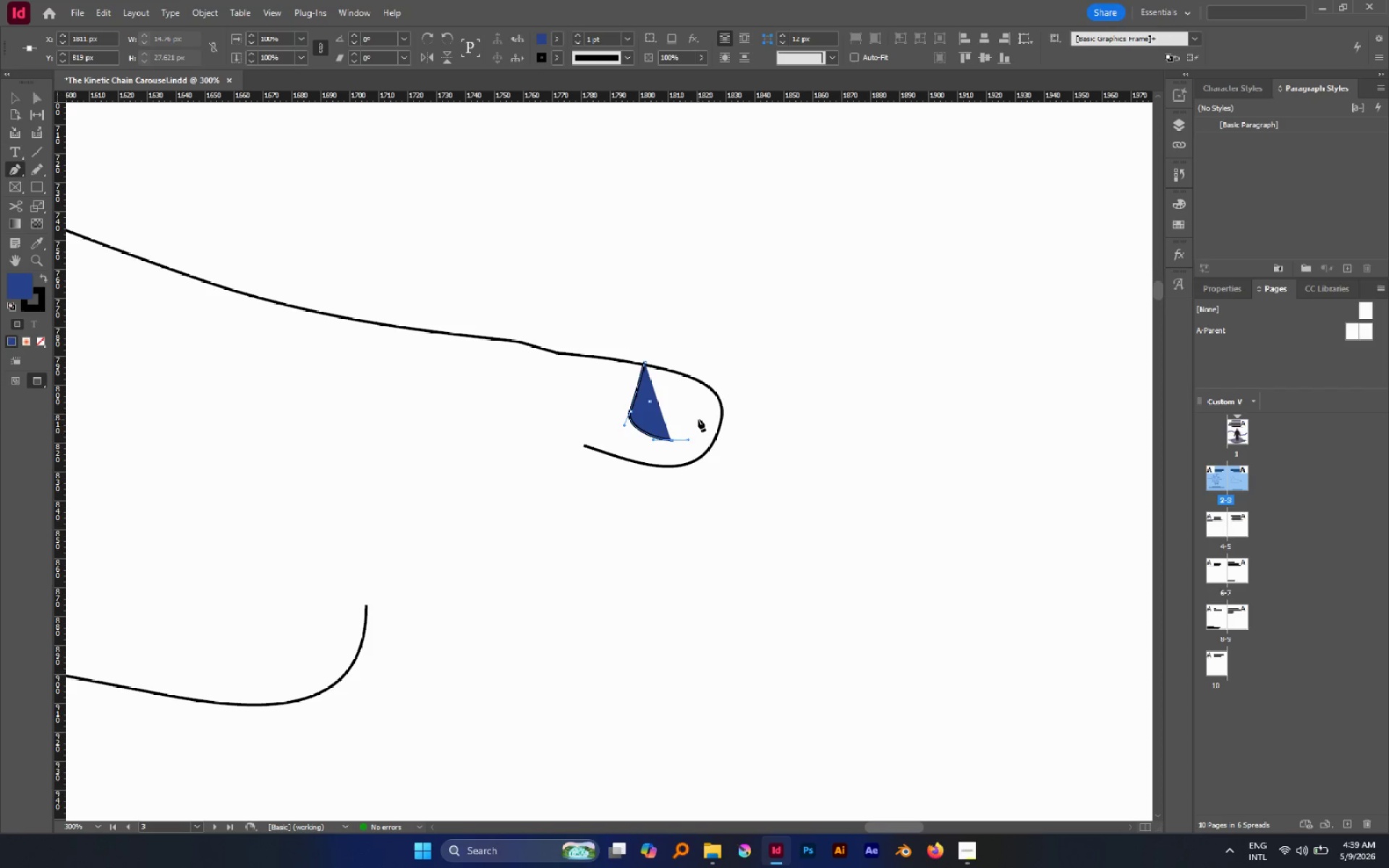 
left_click_drag(start_coordinate=[697, 415], to_coordinate=[700, 402])
 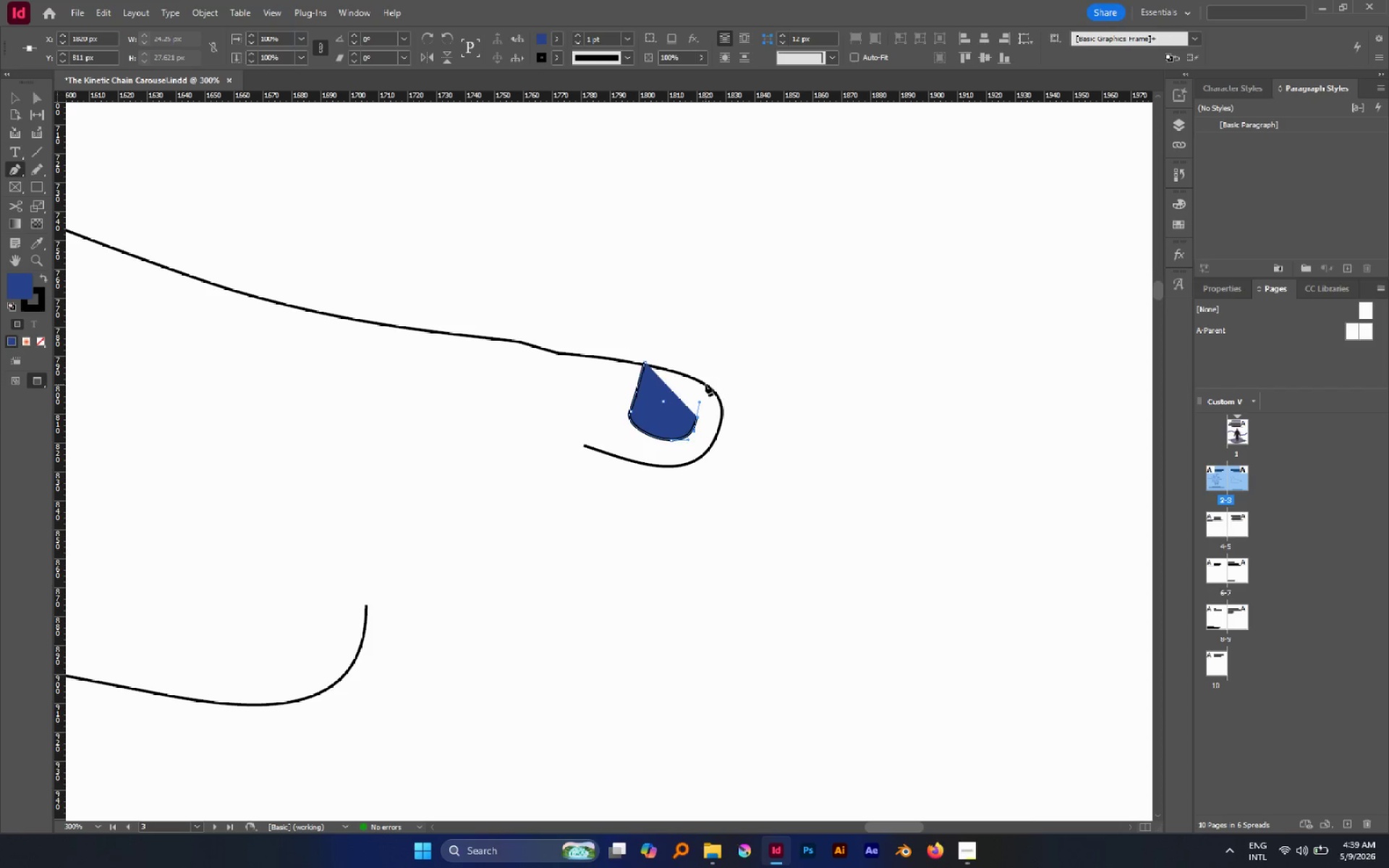 
left_click([705, 383])
 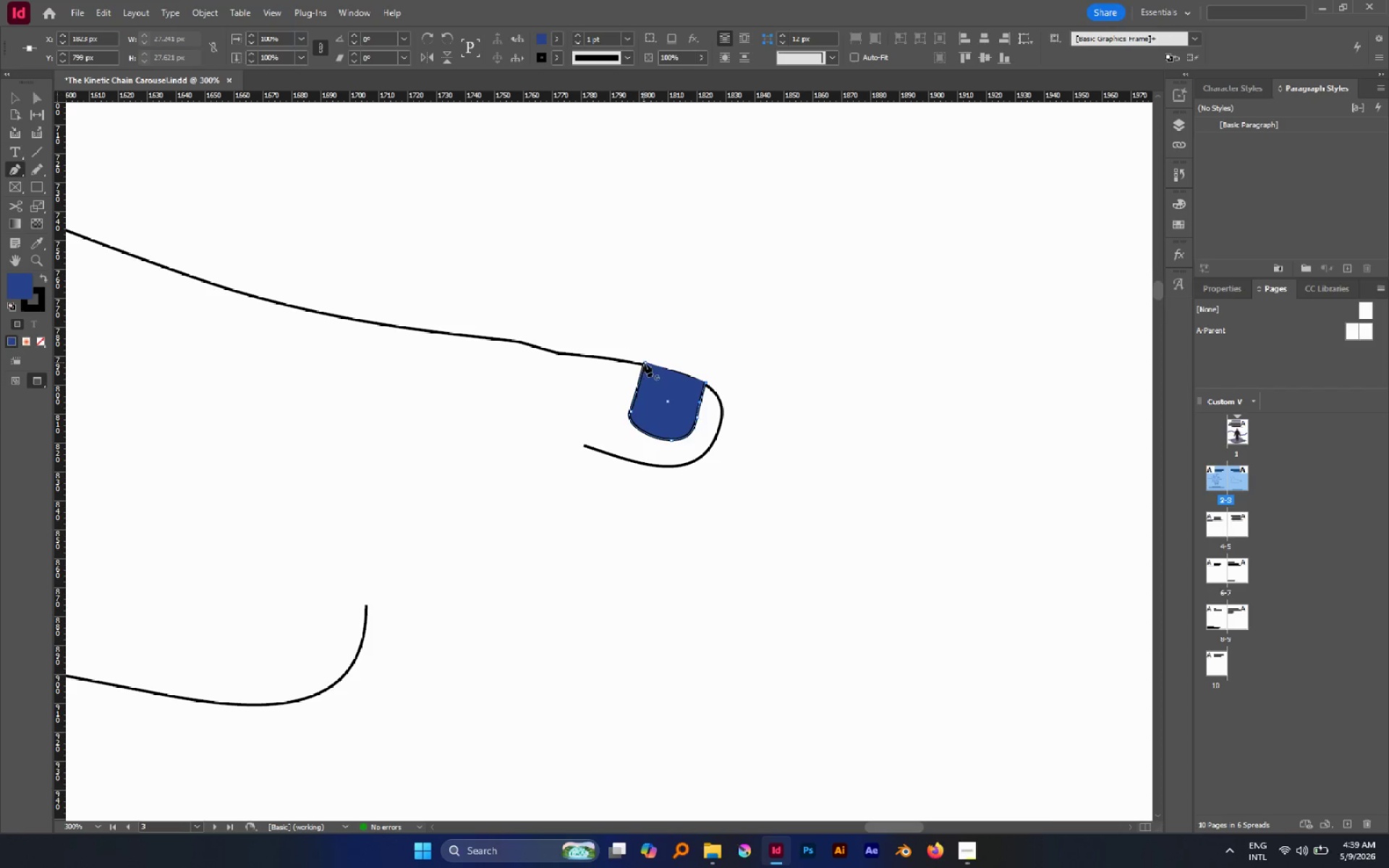 
left_click_drag(start_coordinate=[645, 363], to_coordinate=[677, 359])
 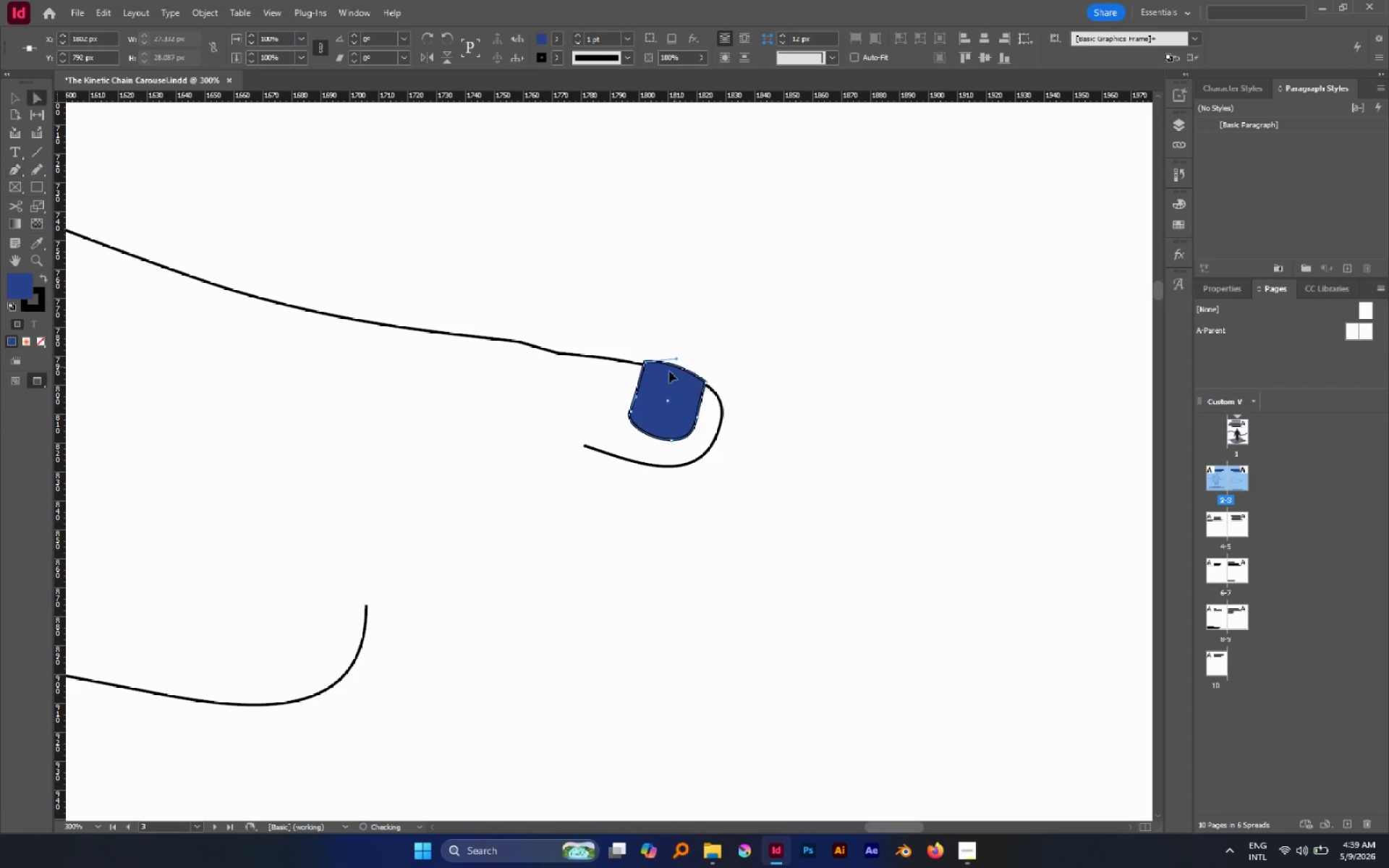 
key(A)
 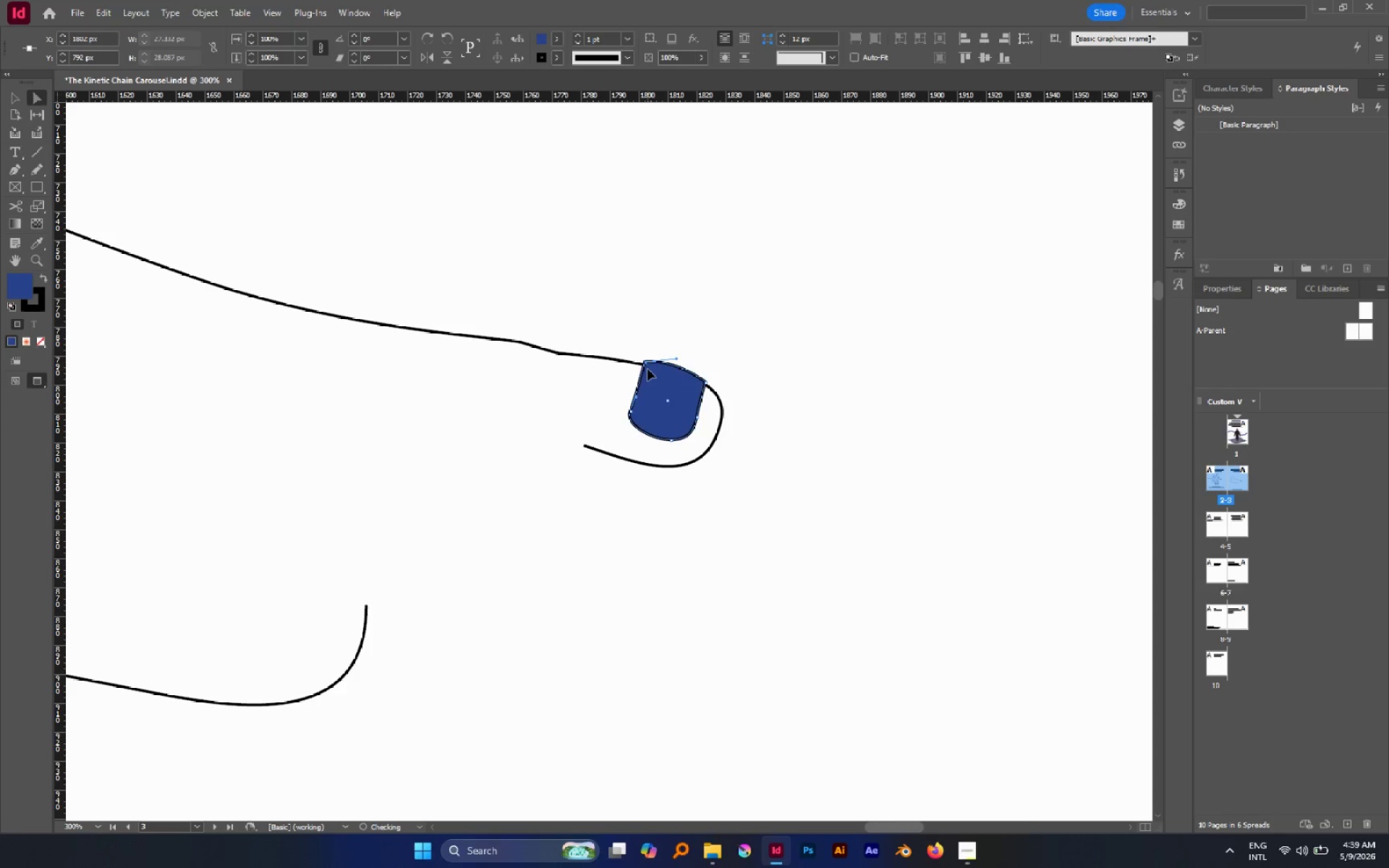 
hold_key(key=AltLeft, duration=0.97)
scroll: coordinate [647, 369], scroll_direction: up, amount: 5.0
 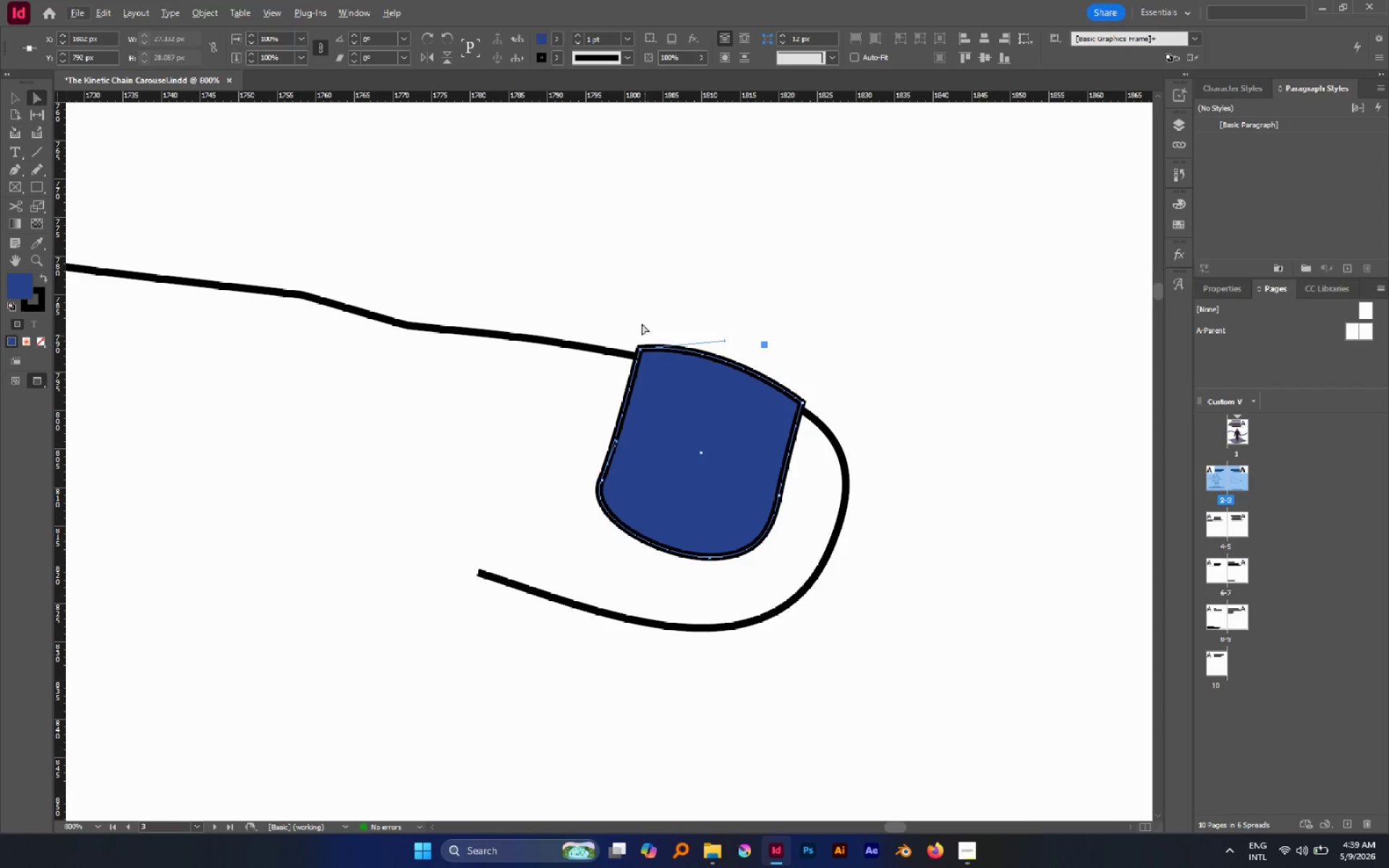 
left_click([640, 312])
 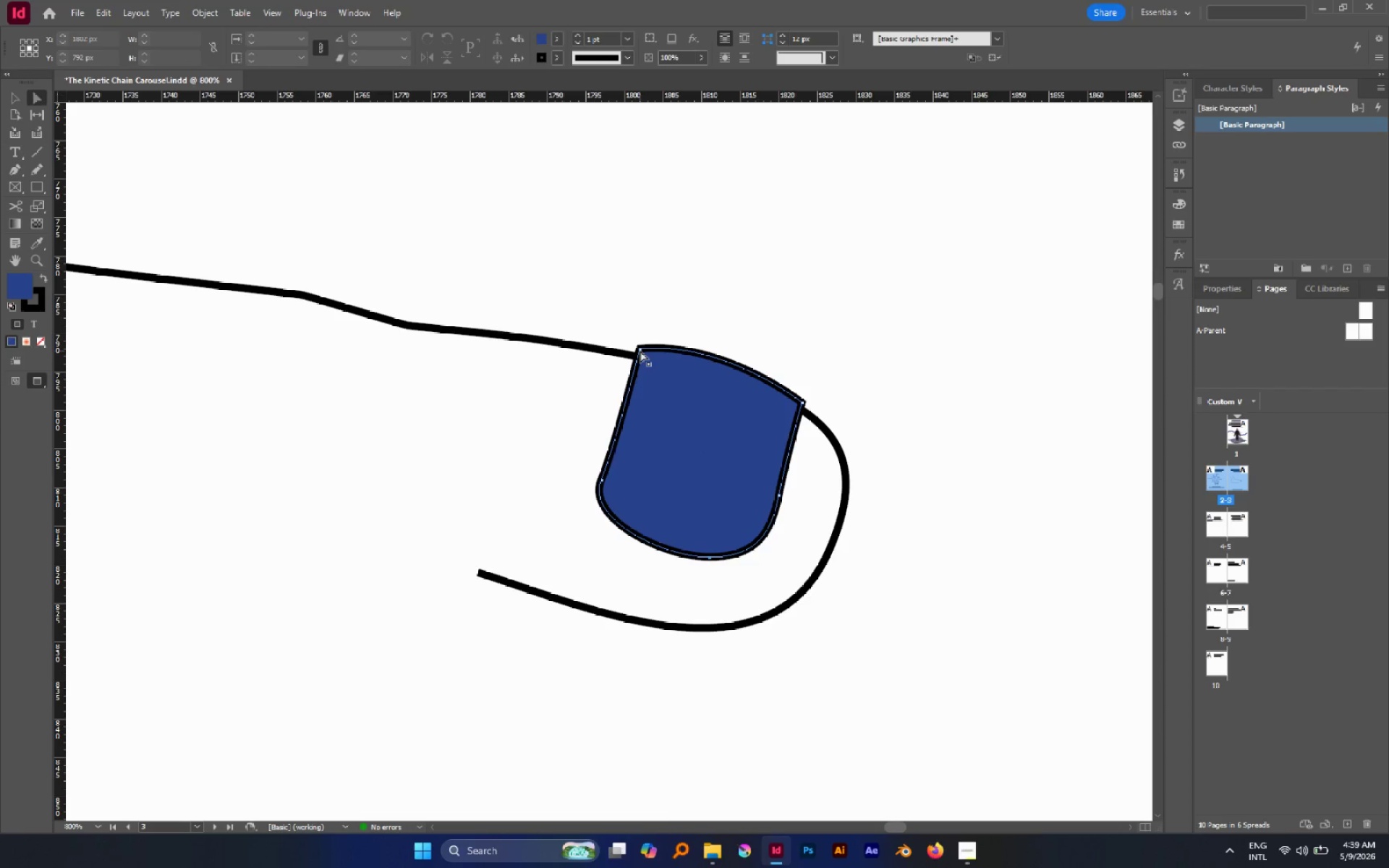 
left_click_drag(start_coordinate=[641, 349], to_coordinate=[639, 359])
 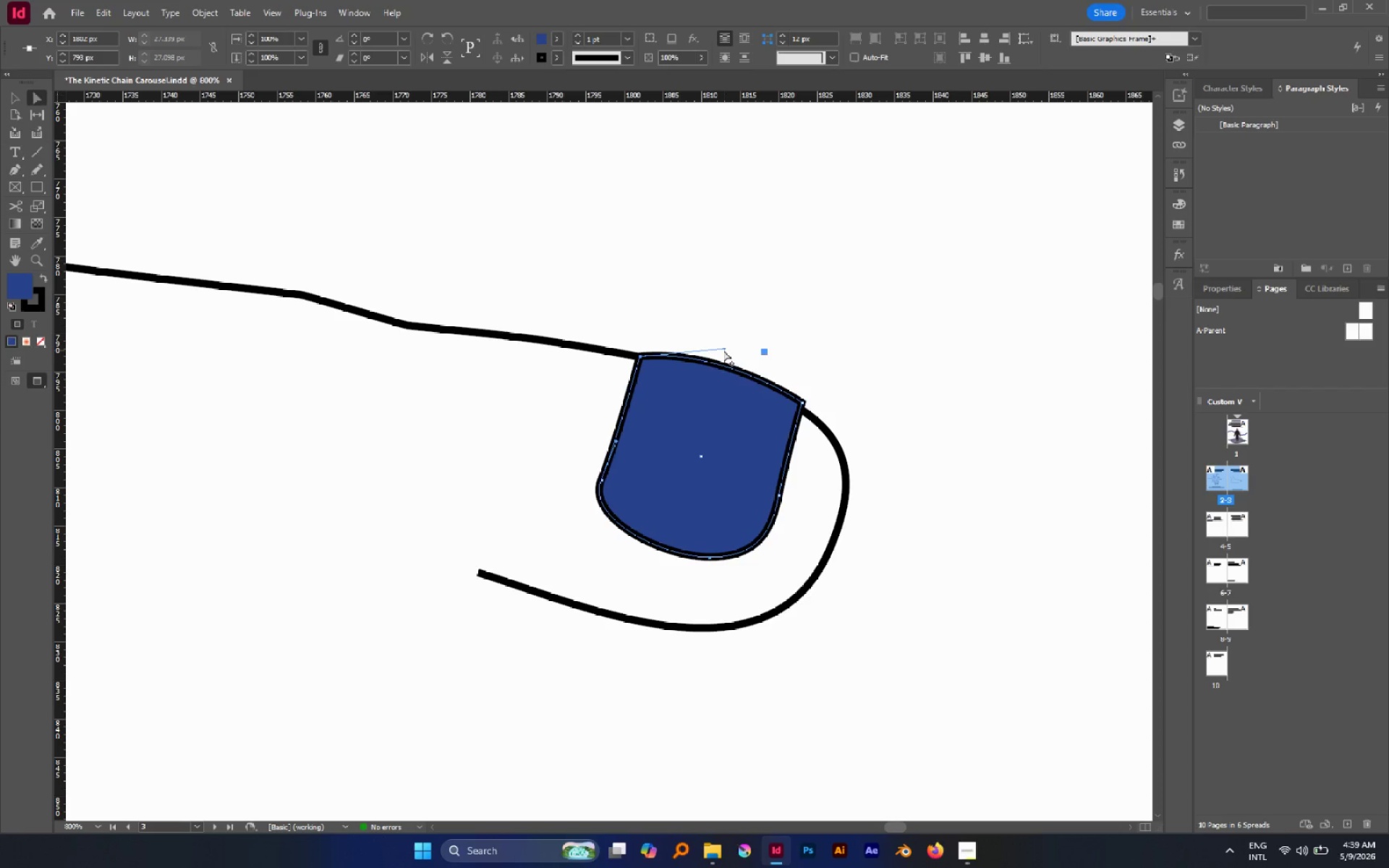 
left_click_drag(start_coordinate=[723, 350], to_coordinate=[724, 357])
 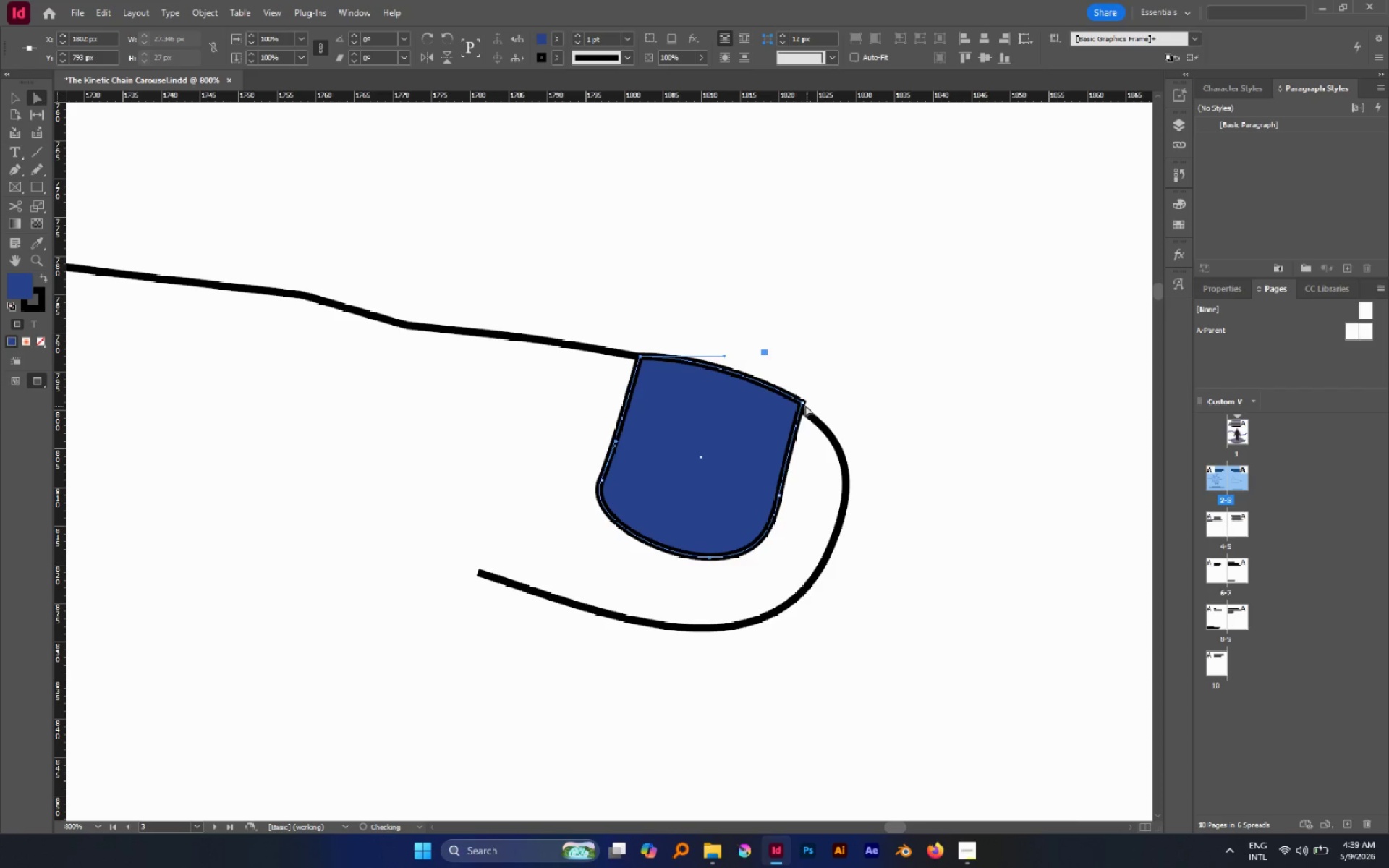 
left_click_drag(start_coordinate=[803, 404], to_coordinate=[799, 408])
 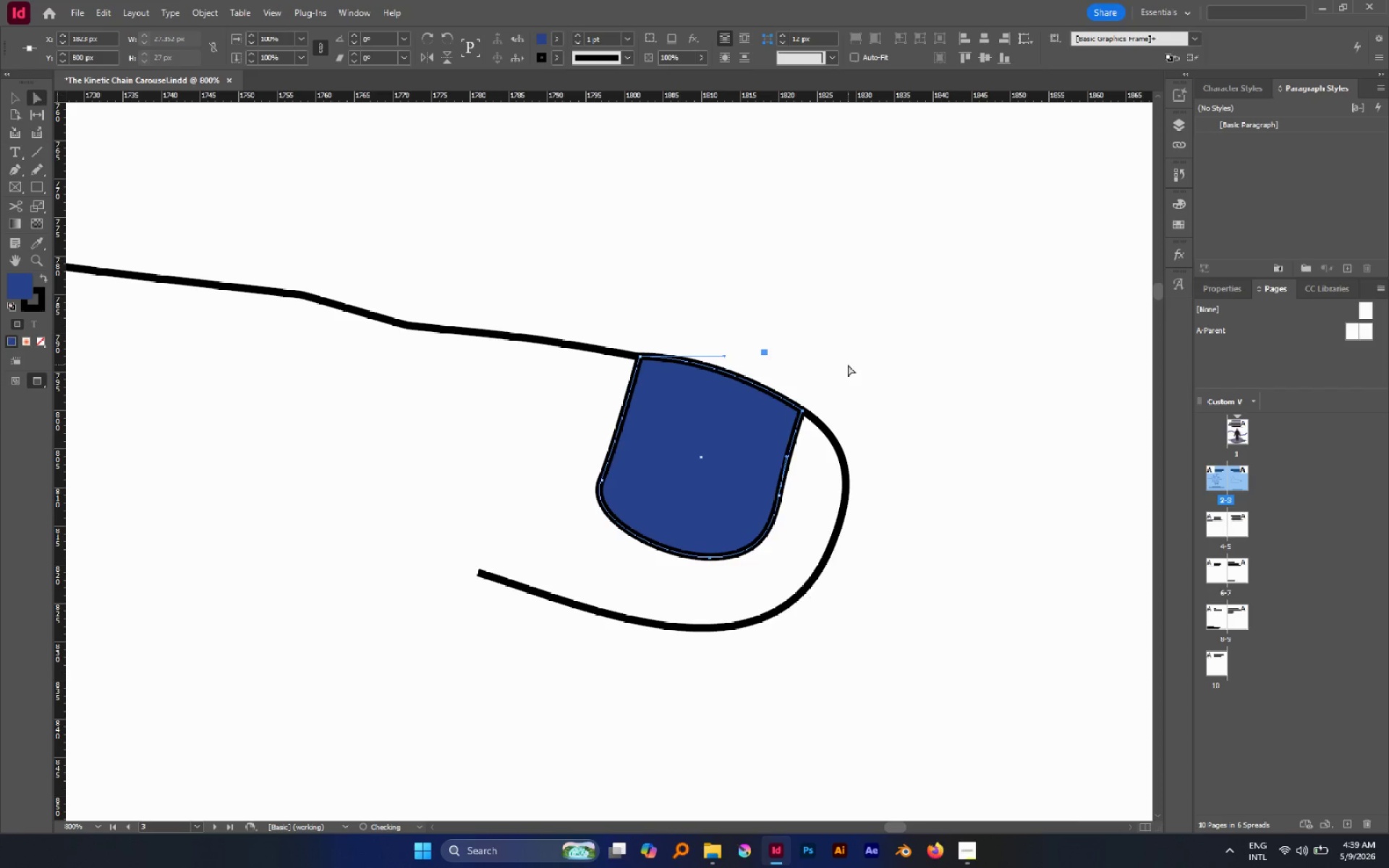 
left_click([848, 365])
 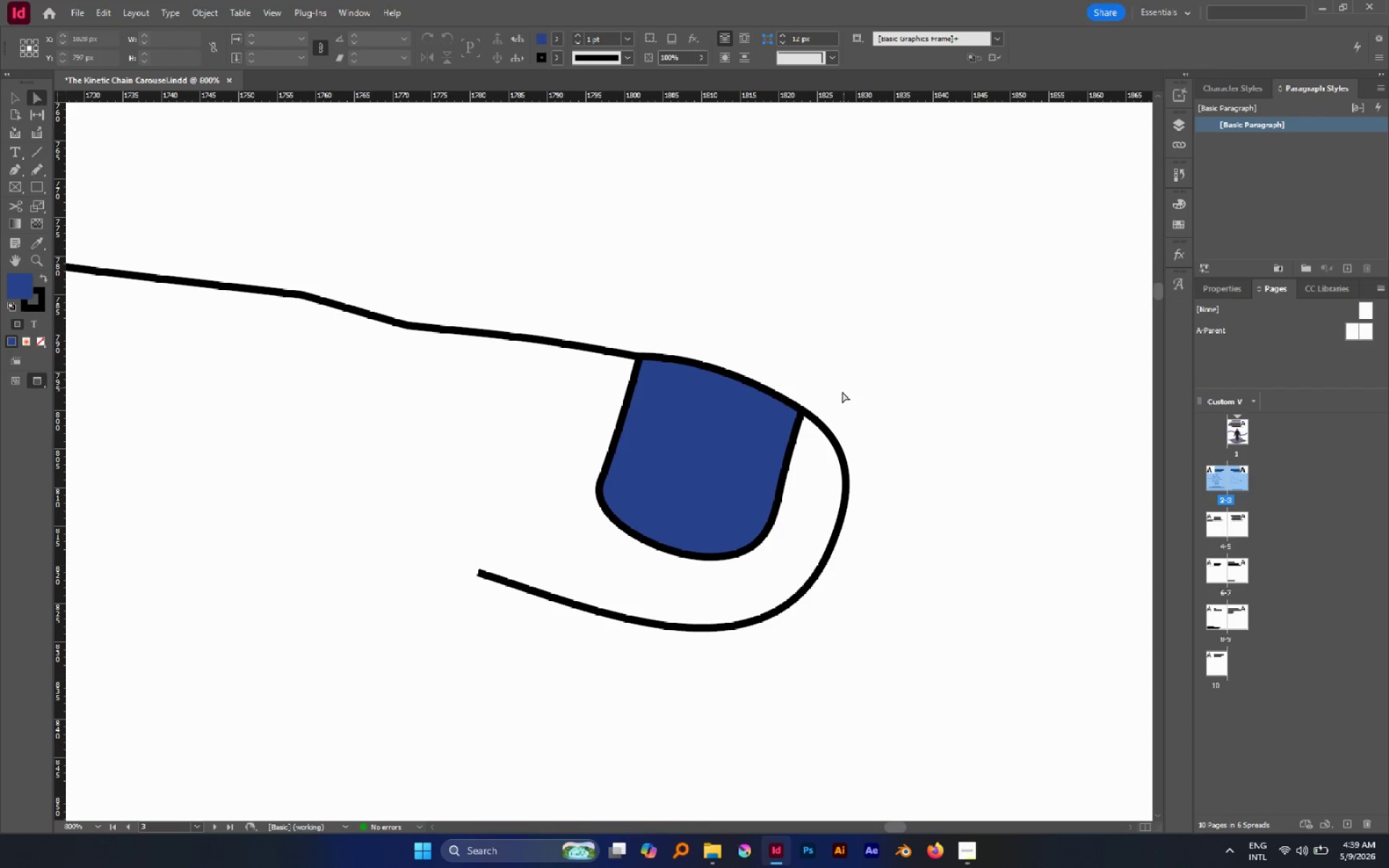 
hold_key(key=AltLeft, duration=0.84)
scroll: coordinate [783, 393], scroll_direction: down, amount: 9.0
 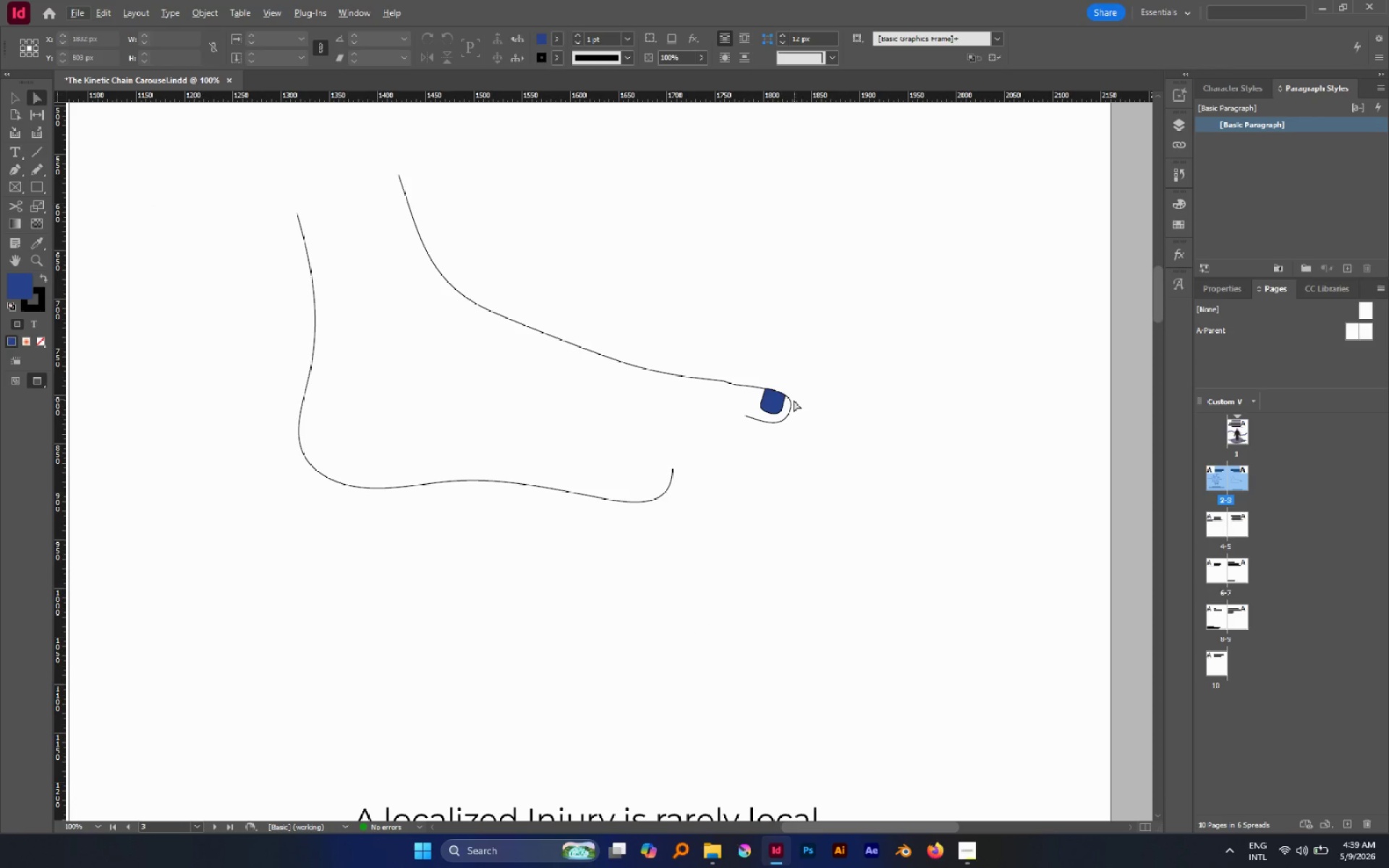 
left_click([776, 401])
 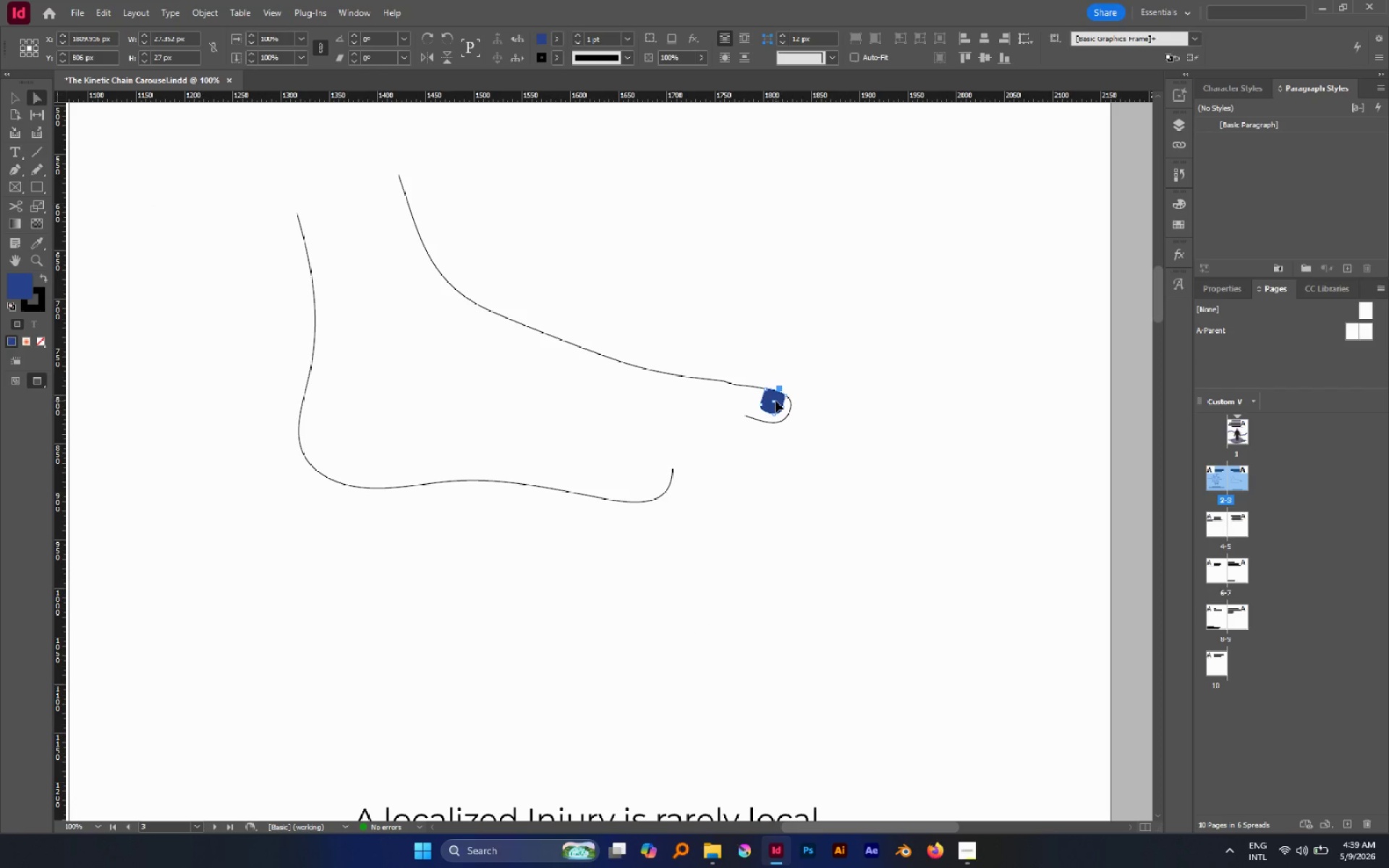 
key(Slash)
 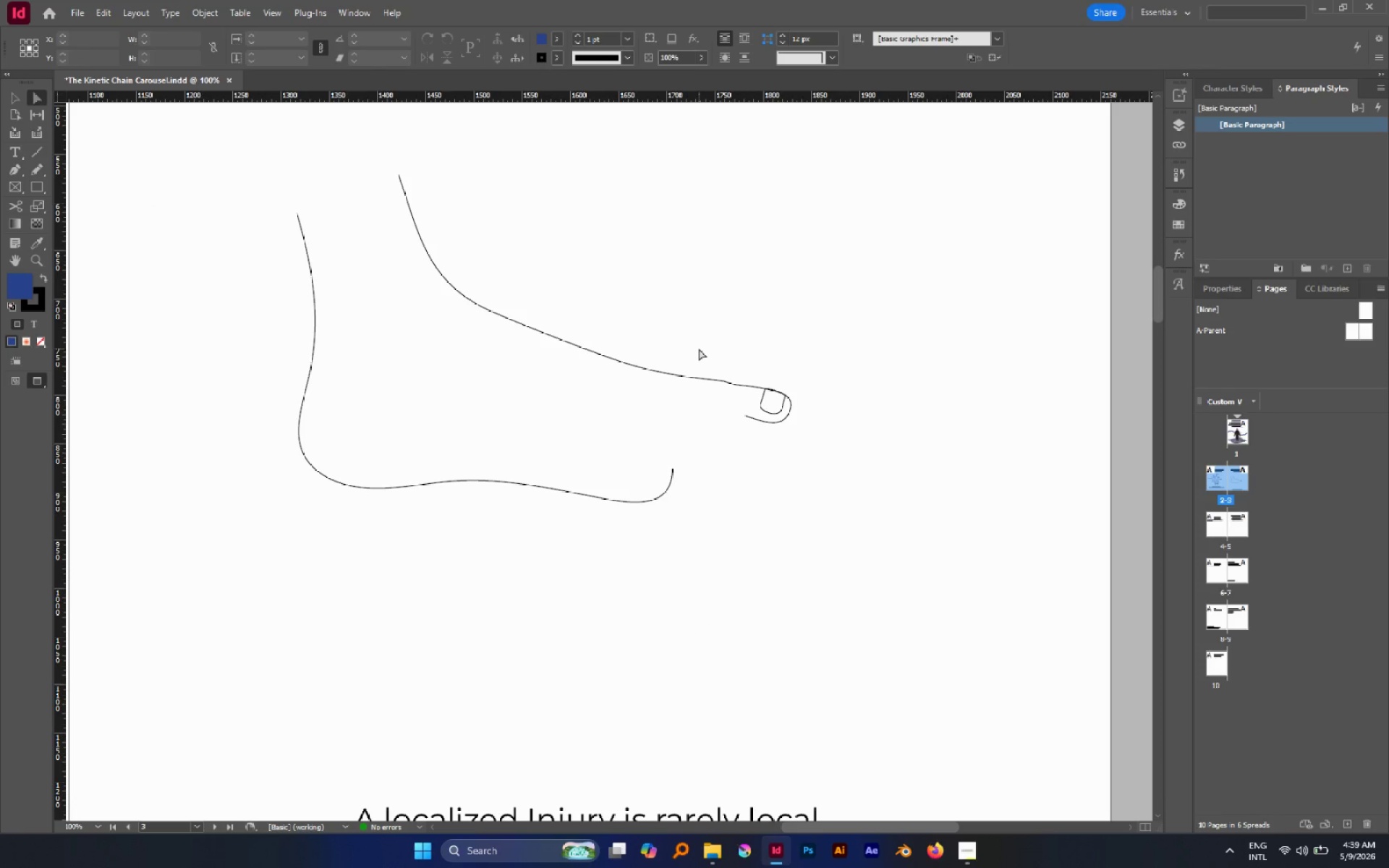 
hold_key(key=AltLeft, duration=1.41)
scroll: coordinate [733, 383], scroll_direction: none, amount: 0.0
 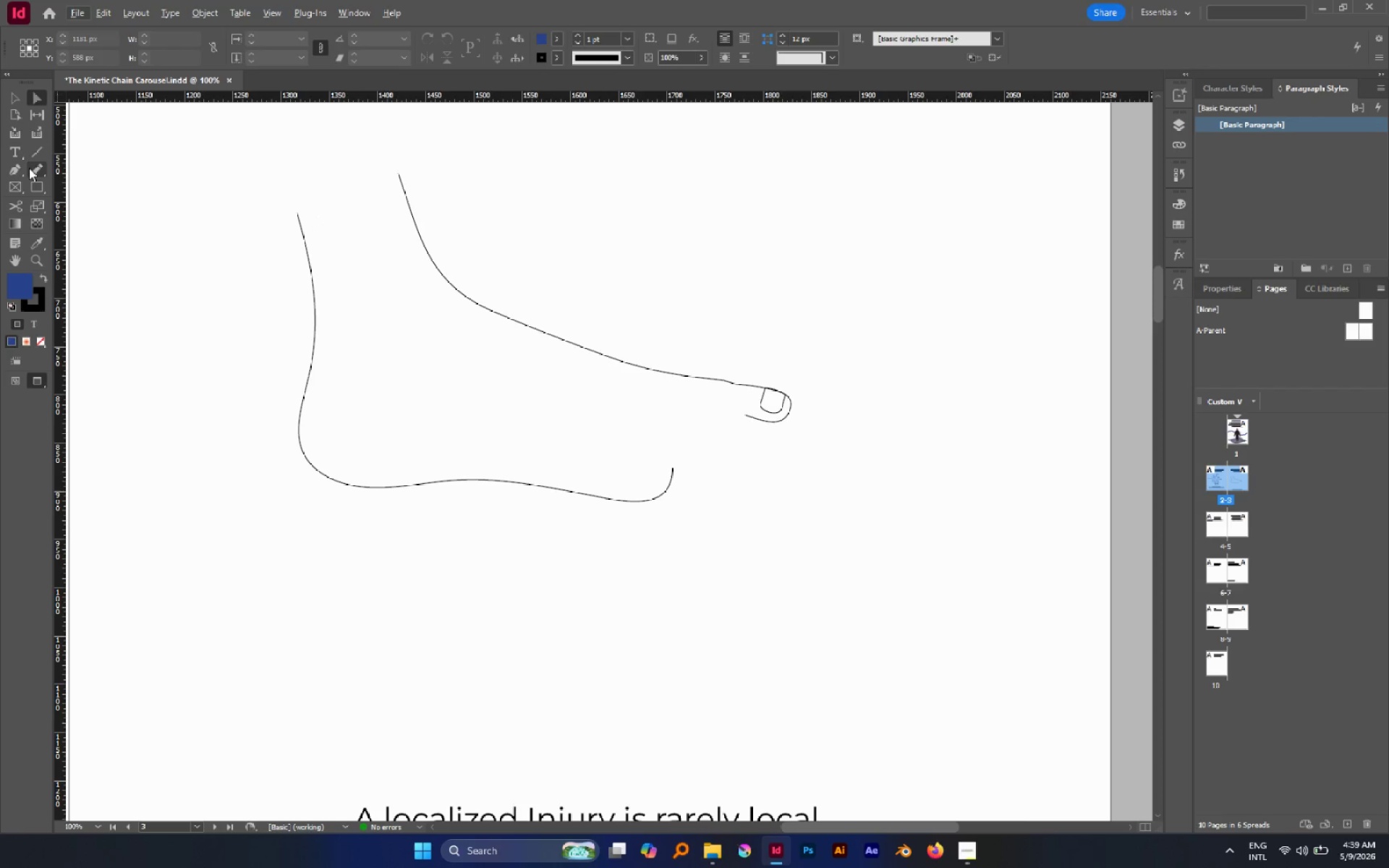 
left_click([30, 169])
 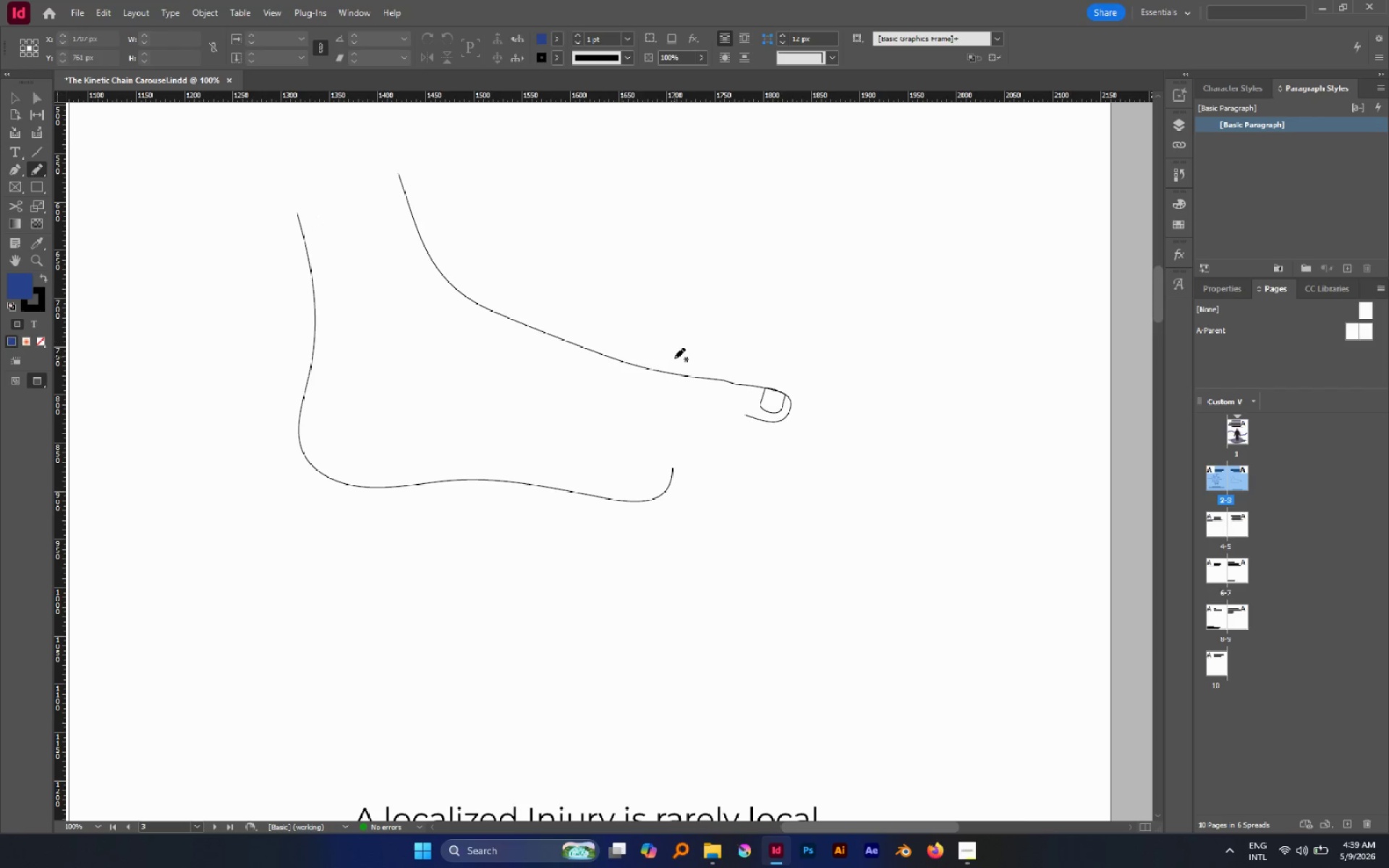 
hold_key(key=AltLeft, duration=1.59)
scroll: coordinate [765, 417], scroll_direction: up, amount: 4.0
 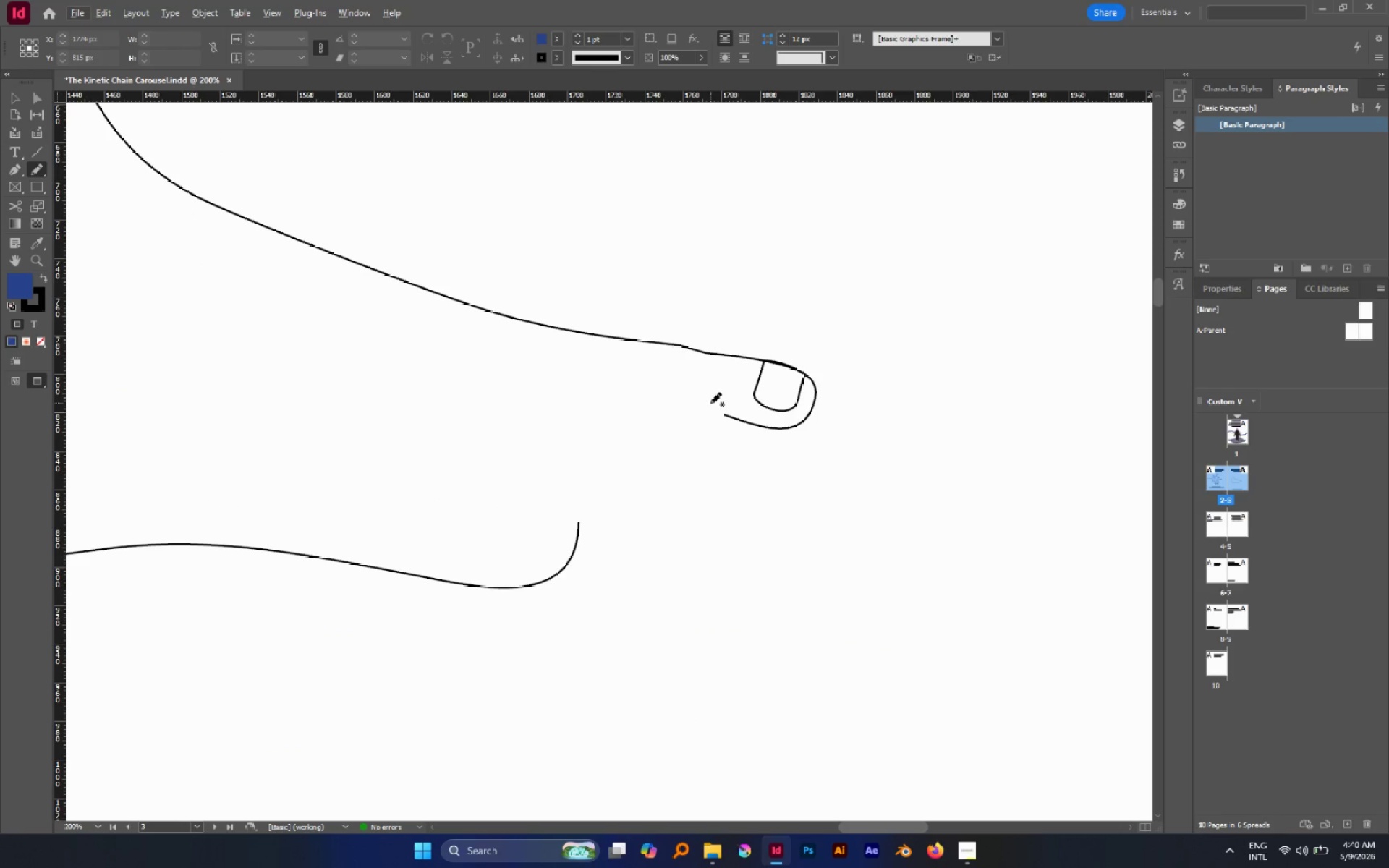 
left_click_drag(start_coordinate=[706, 401], to_coordinate=[684, 425])
 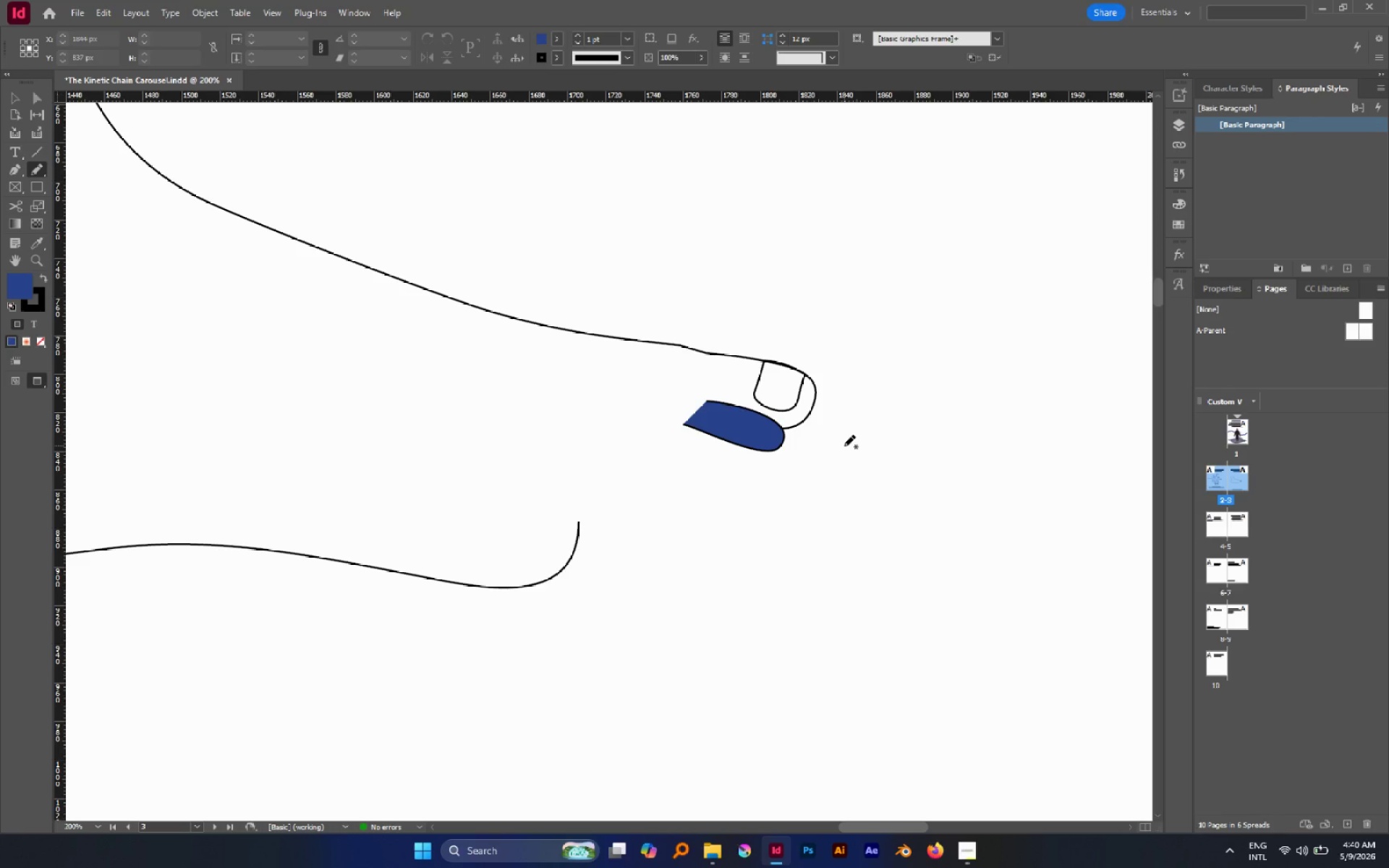 
key(V)
 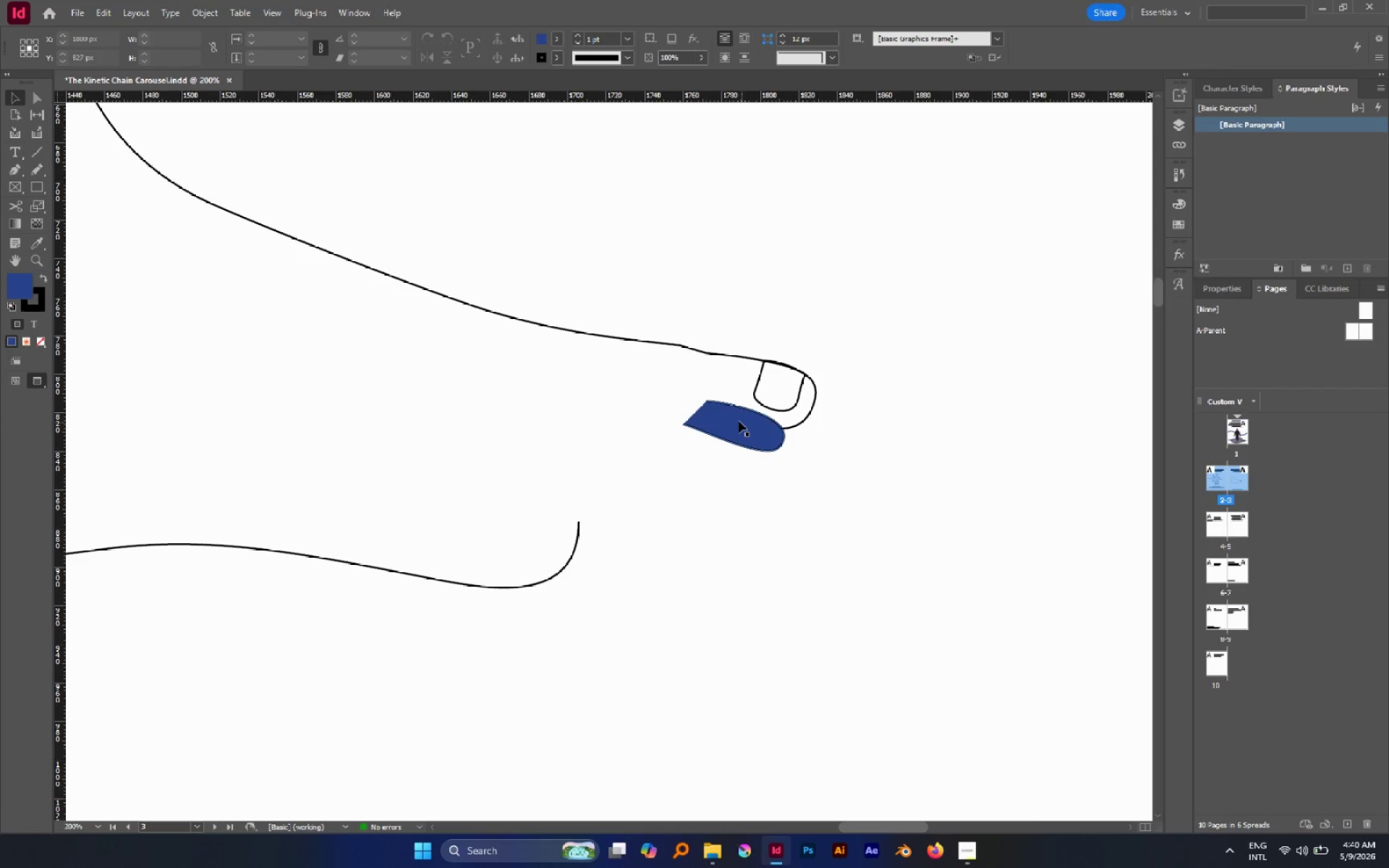 
left_click([738, 421])
 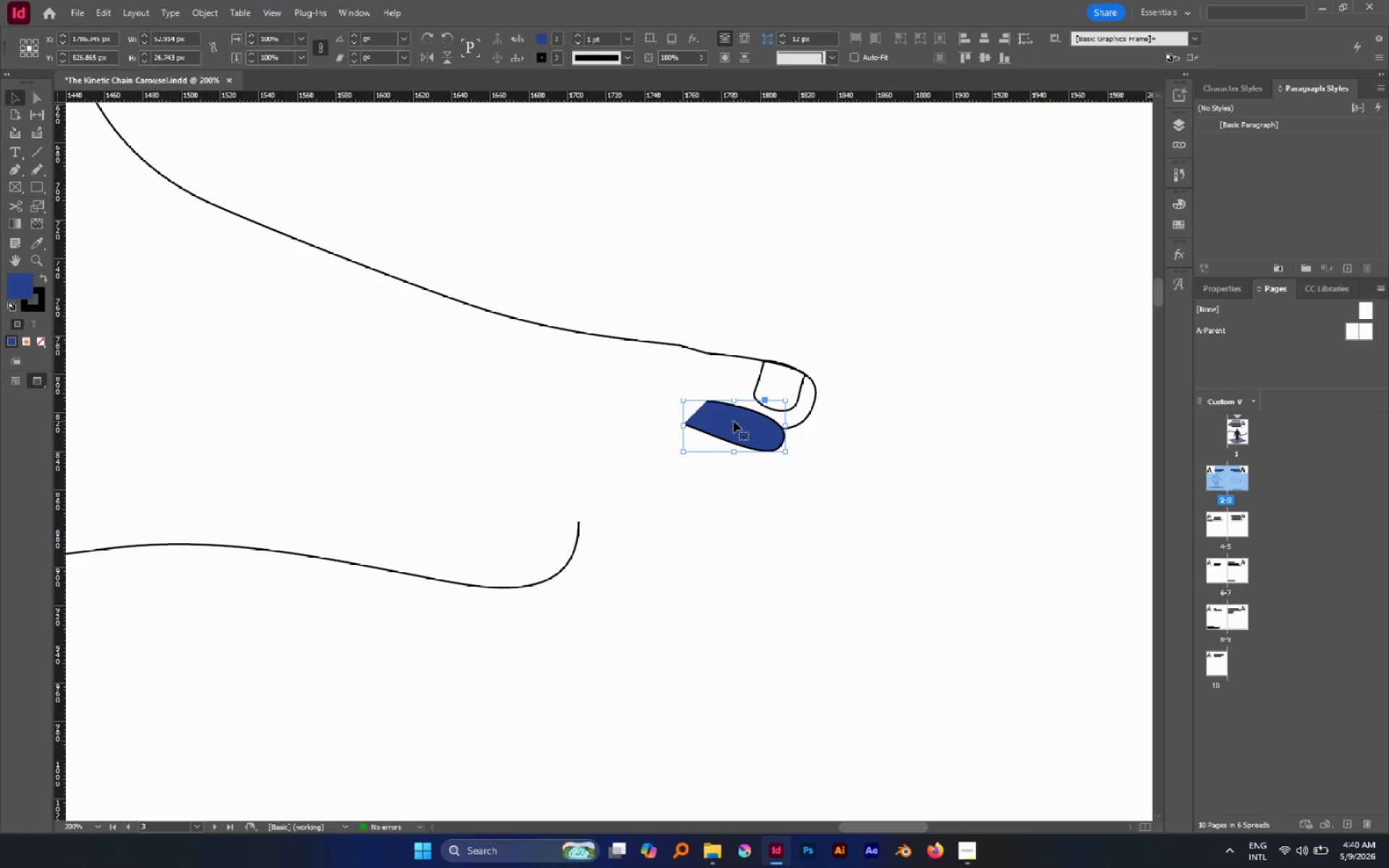 
key(Slash)
 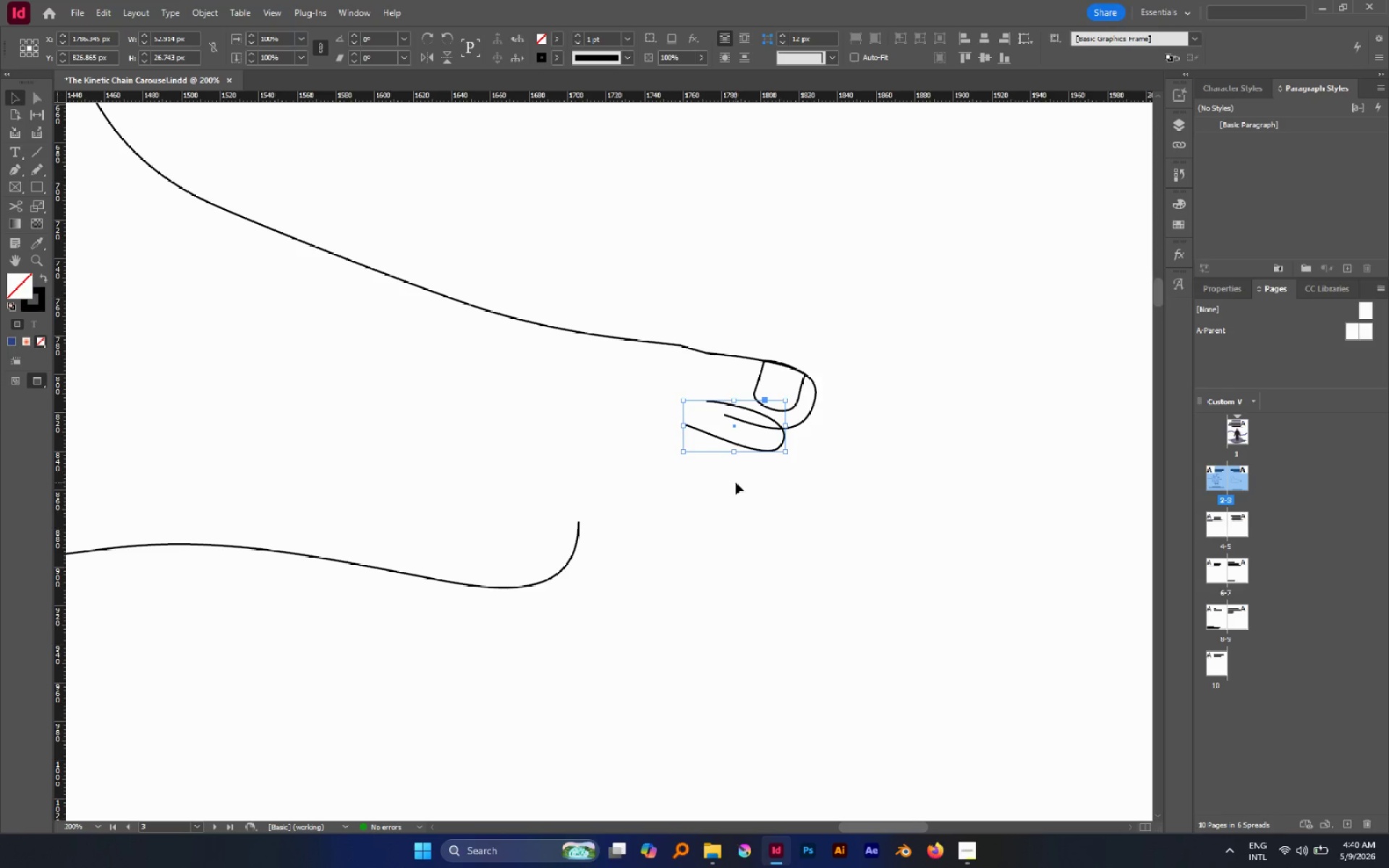 
hold_key(key=AltLeft, duration=0.81)
scroll: coordinate [785, 453], scroll_direction: up, amount: 2.0
 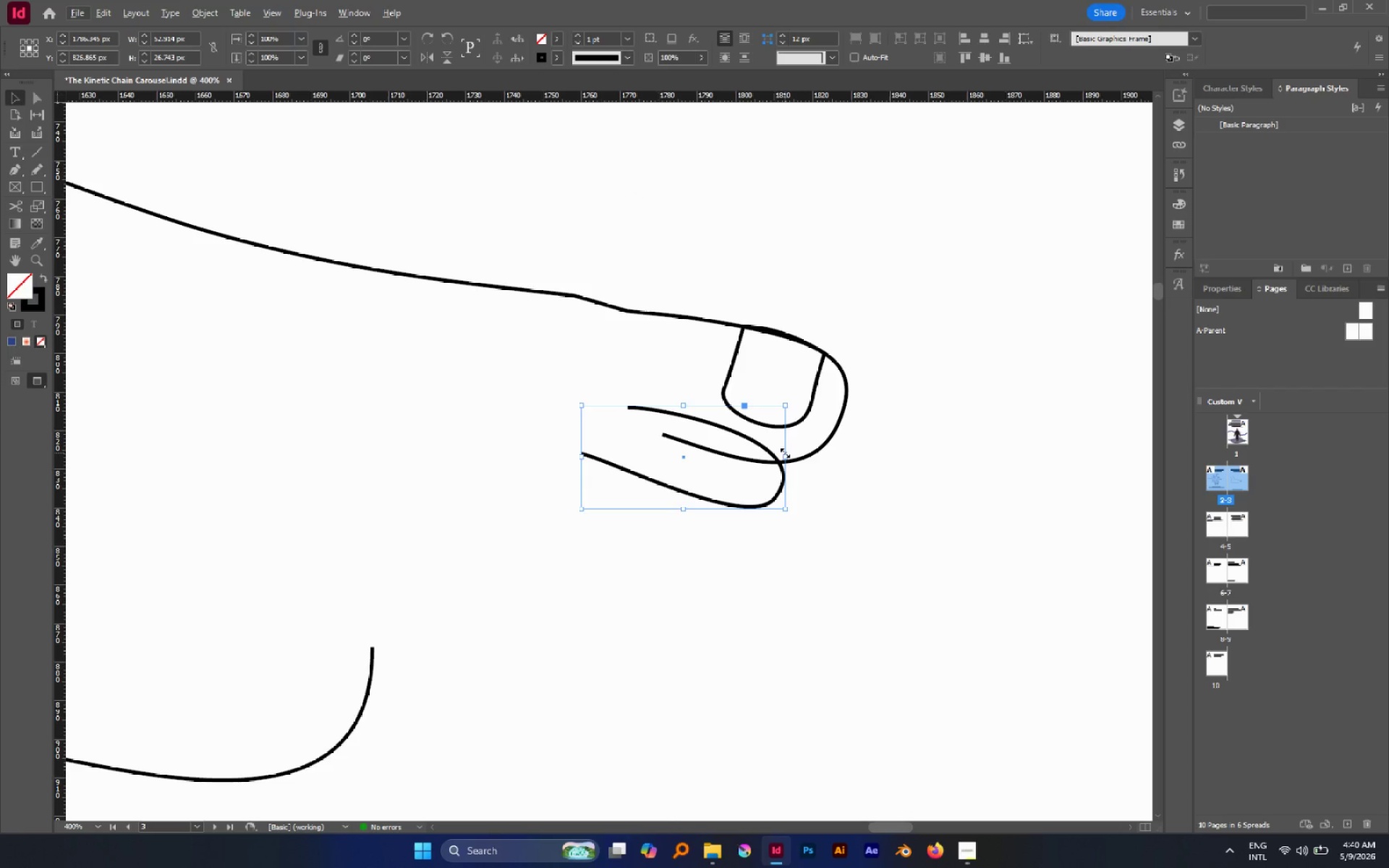 
key(I)
 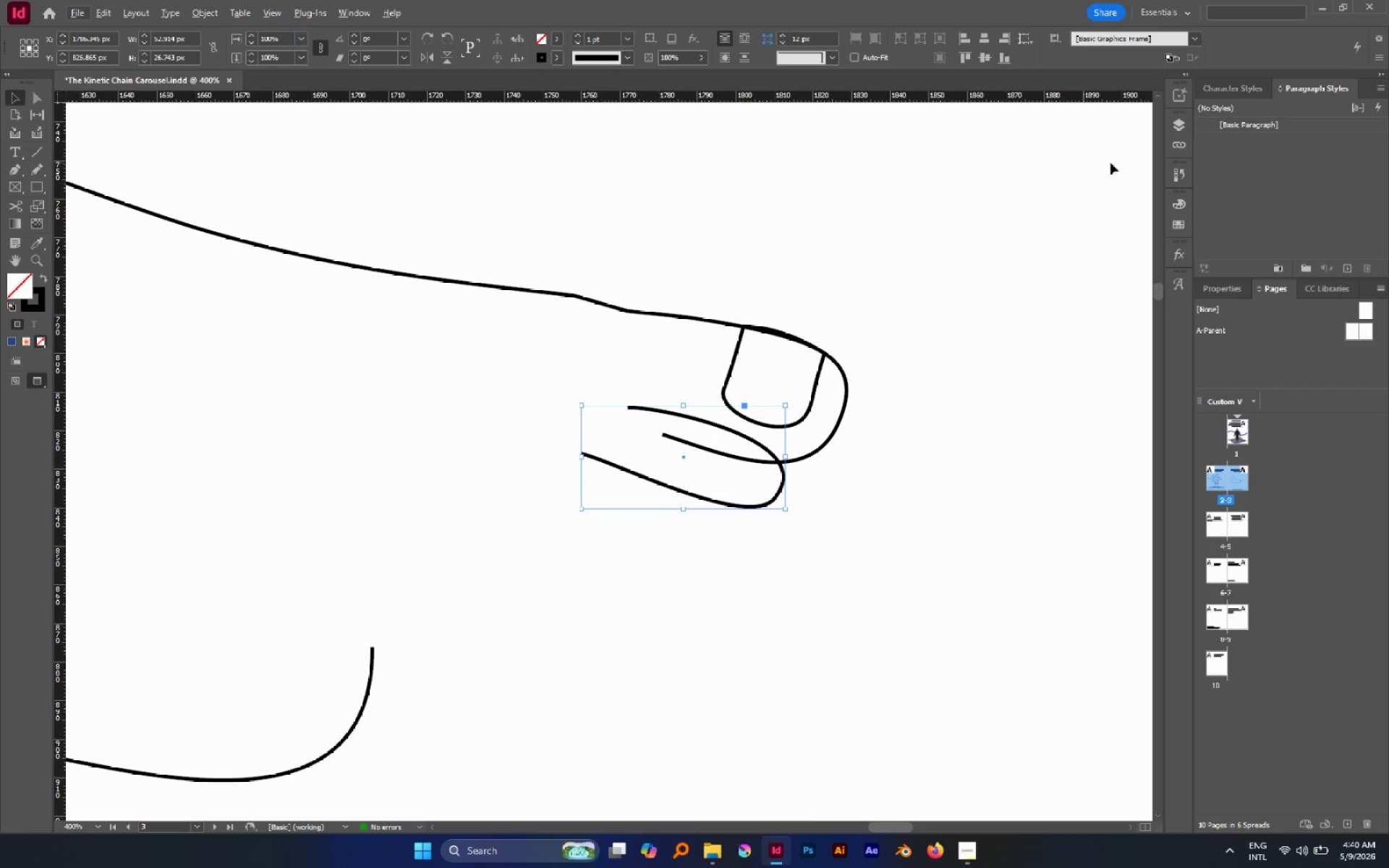 
left_click([1178, 226])
 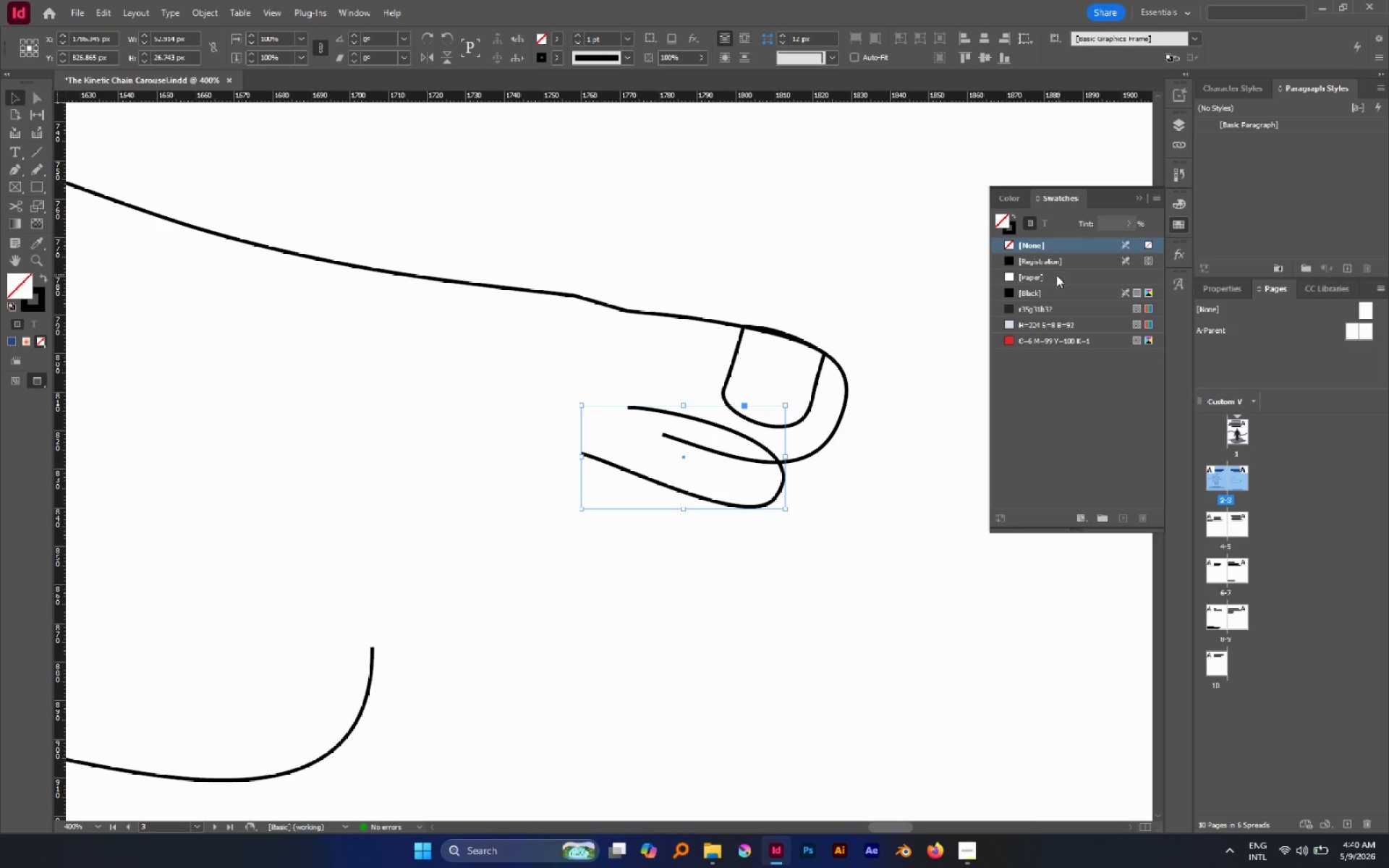 
left_click([1050, 276])
 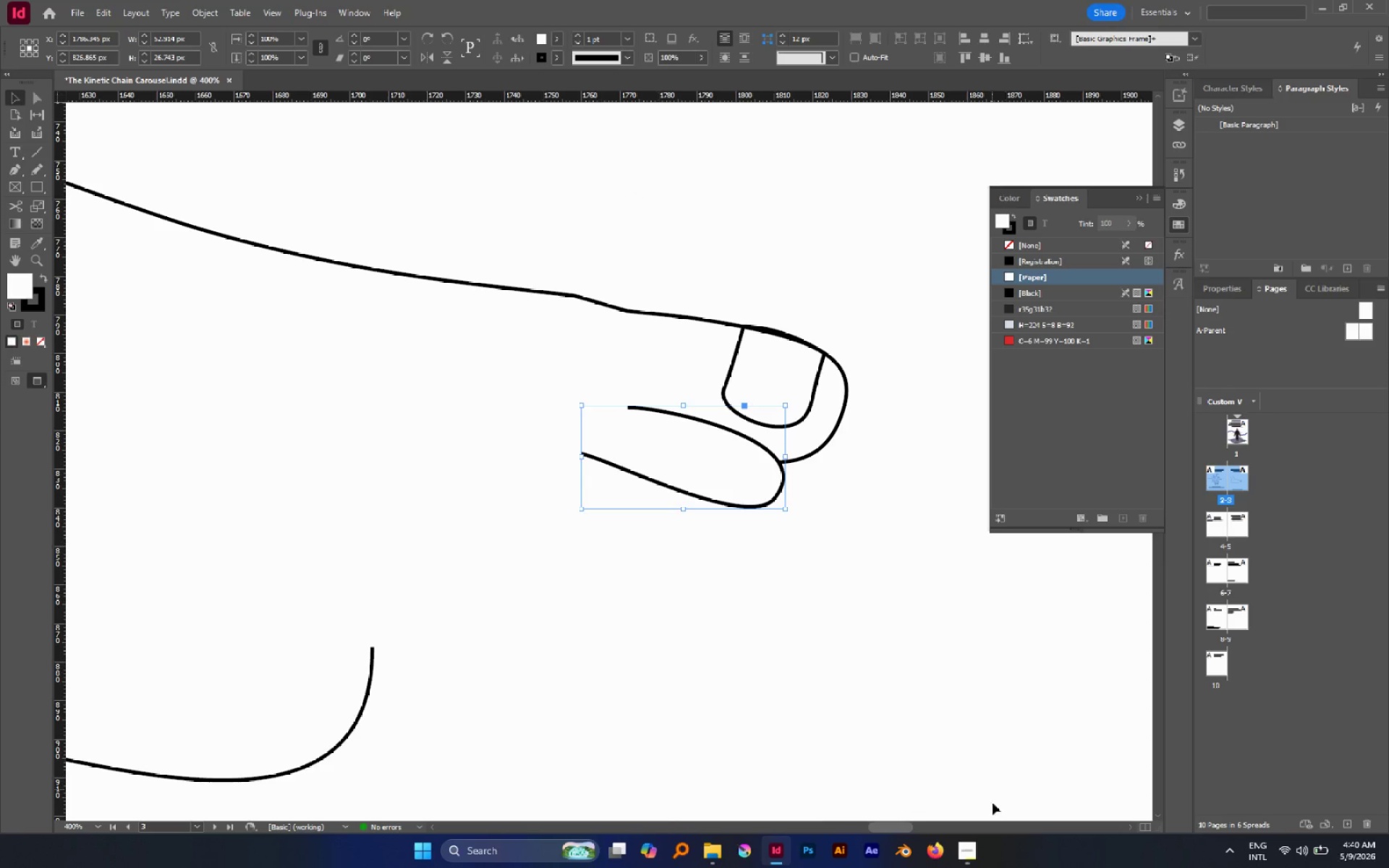 
left_click([973, 847])